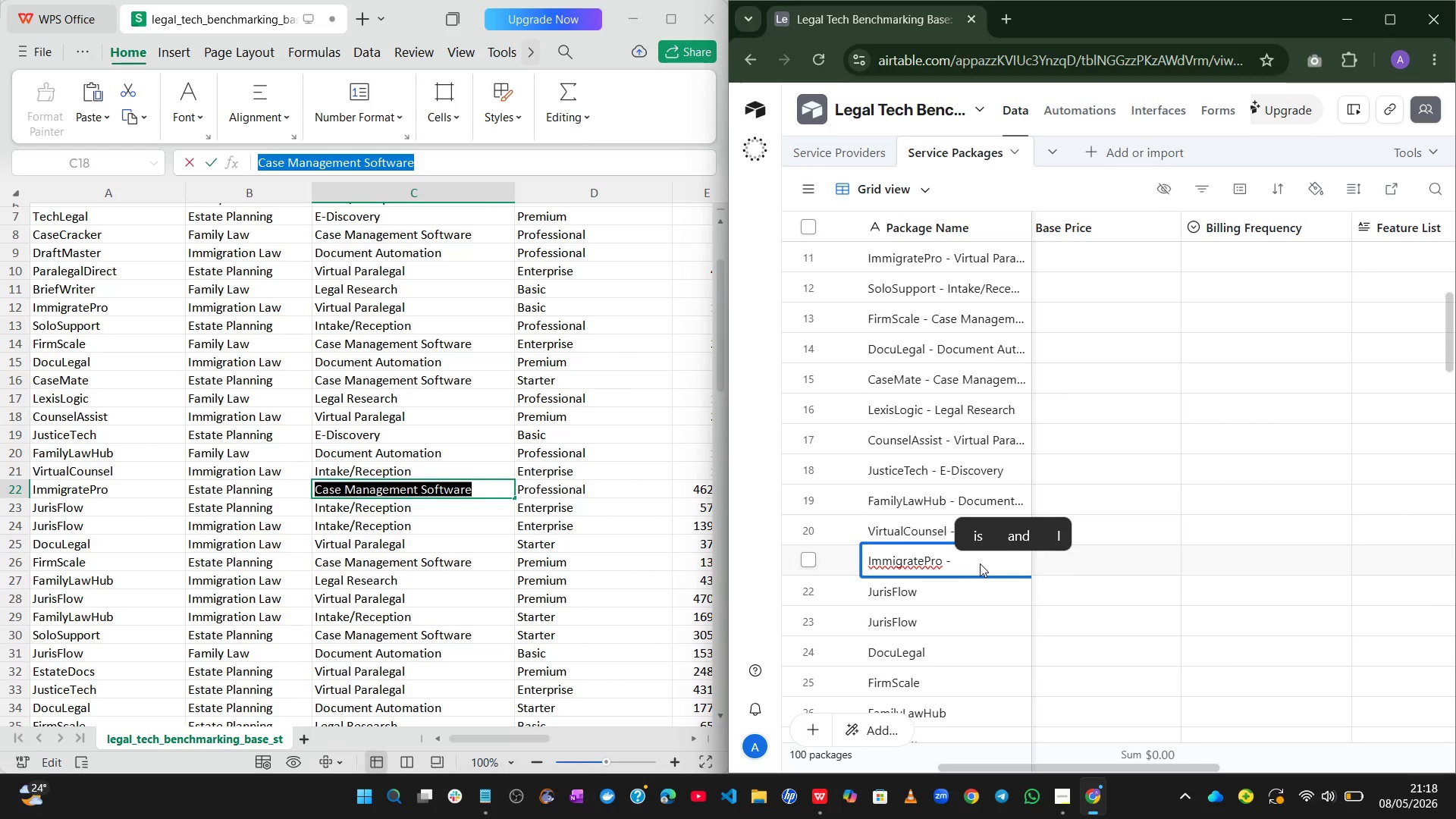 
key(Control+ControlLeft)
 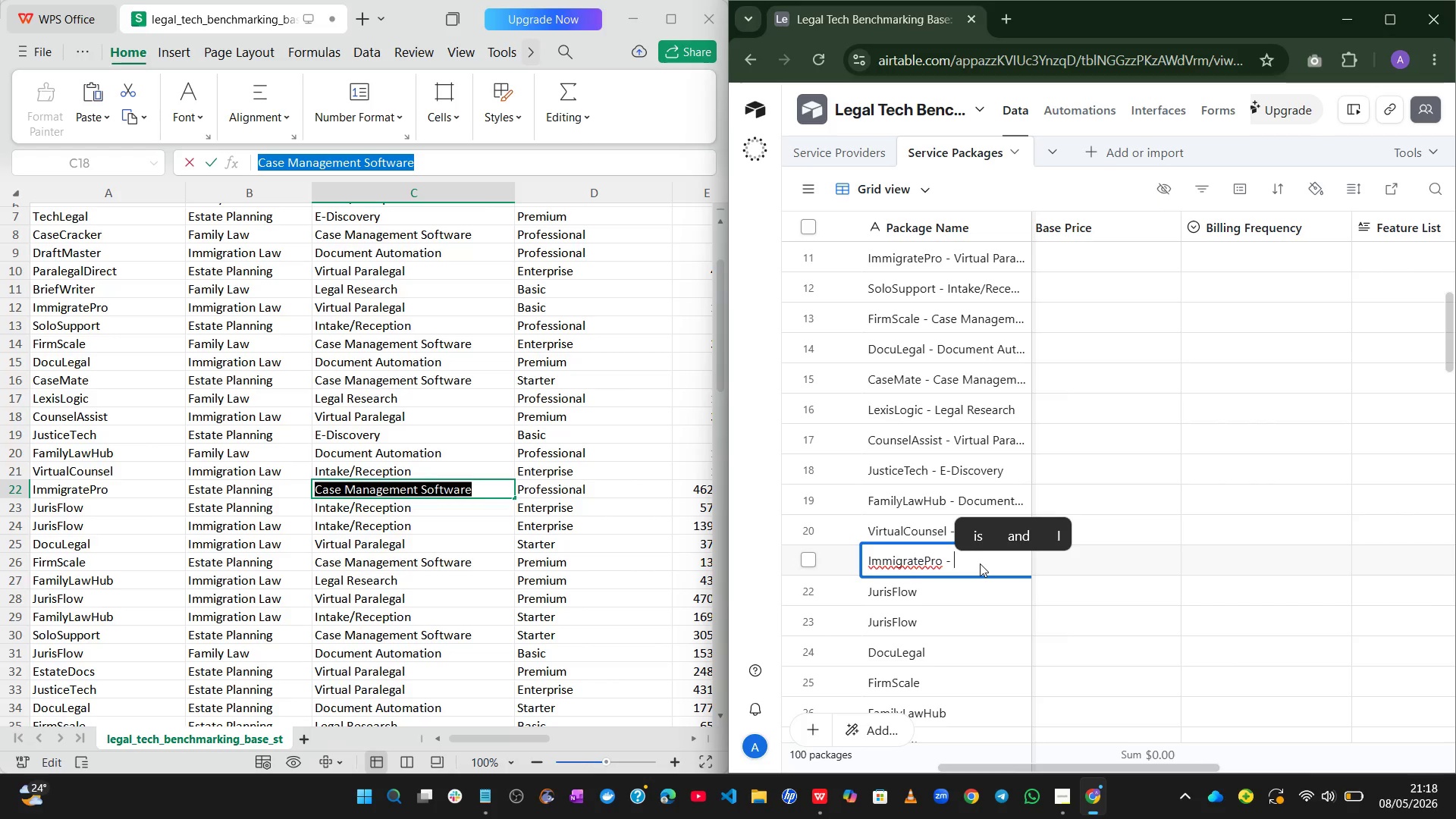 
key(Control+V)
 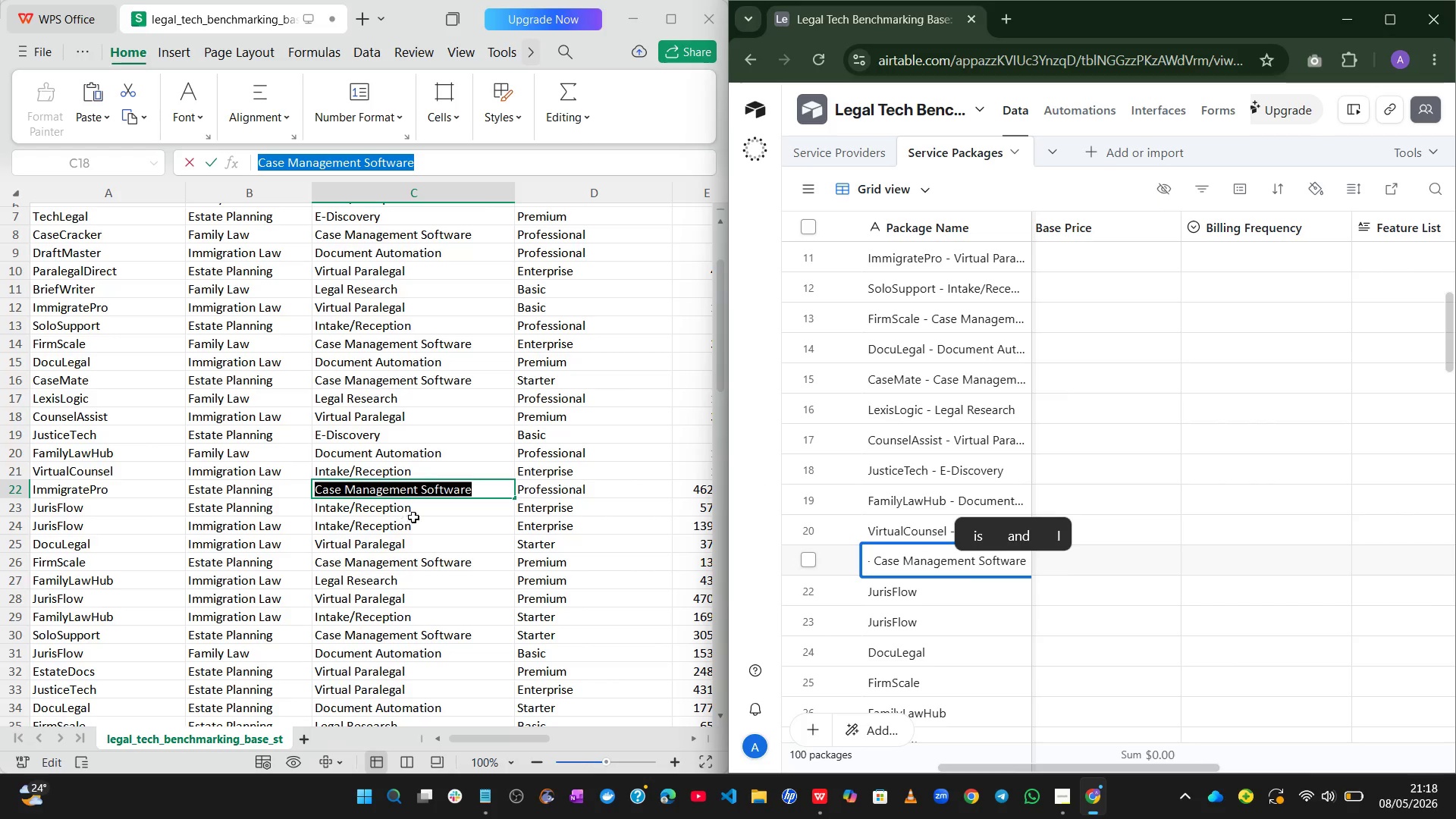 
double_click([419, 512])
 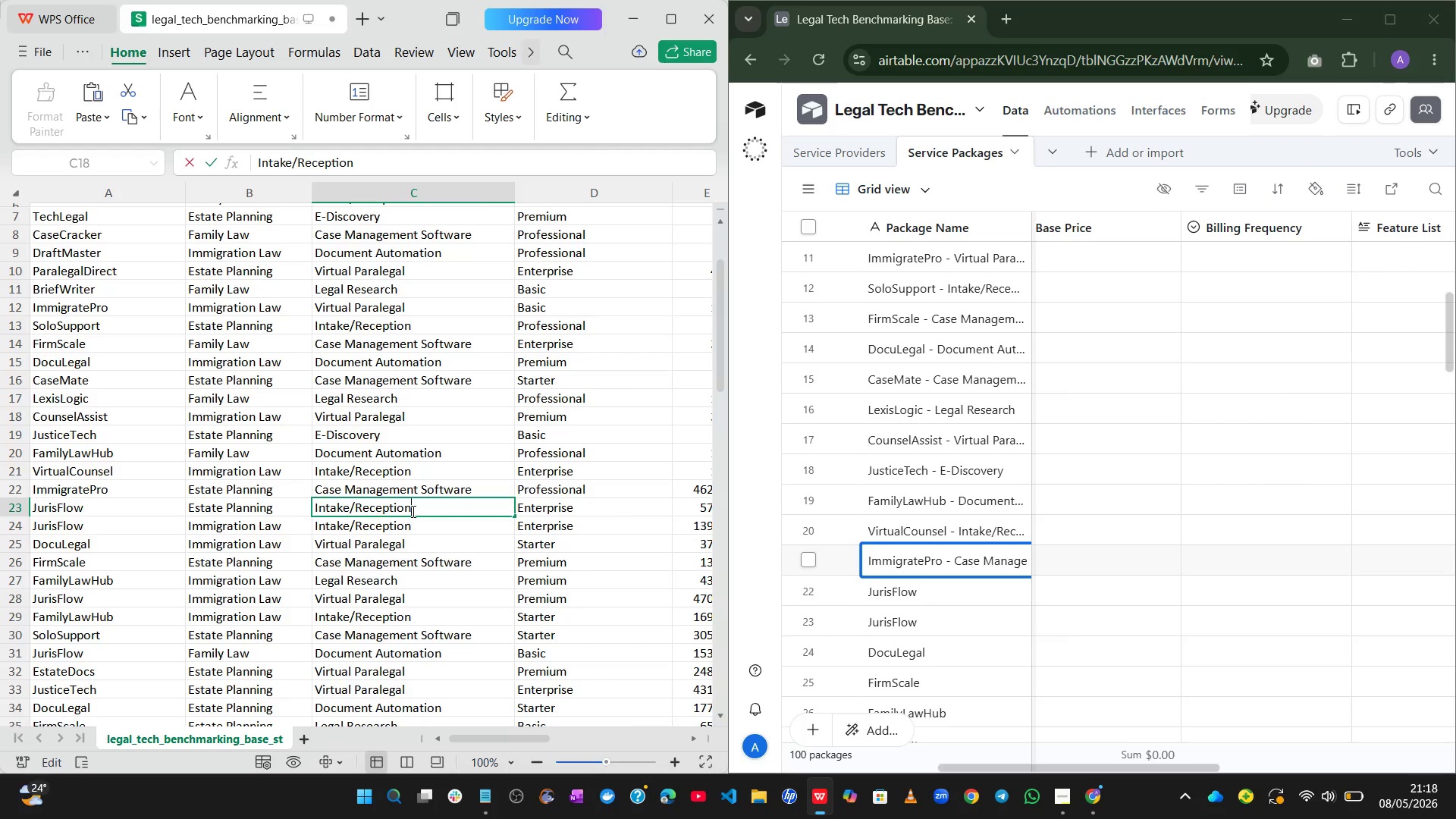 
key(Control+A)
 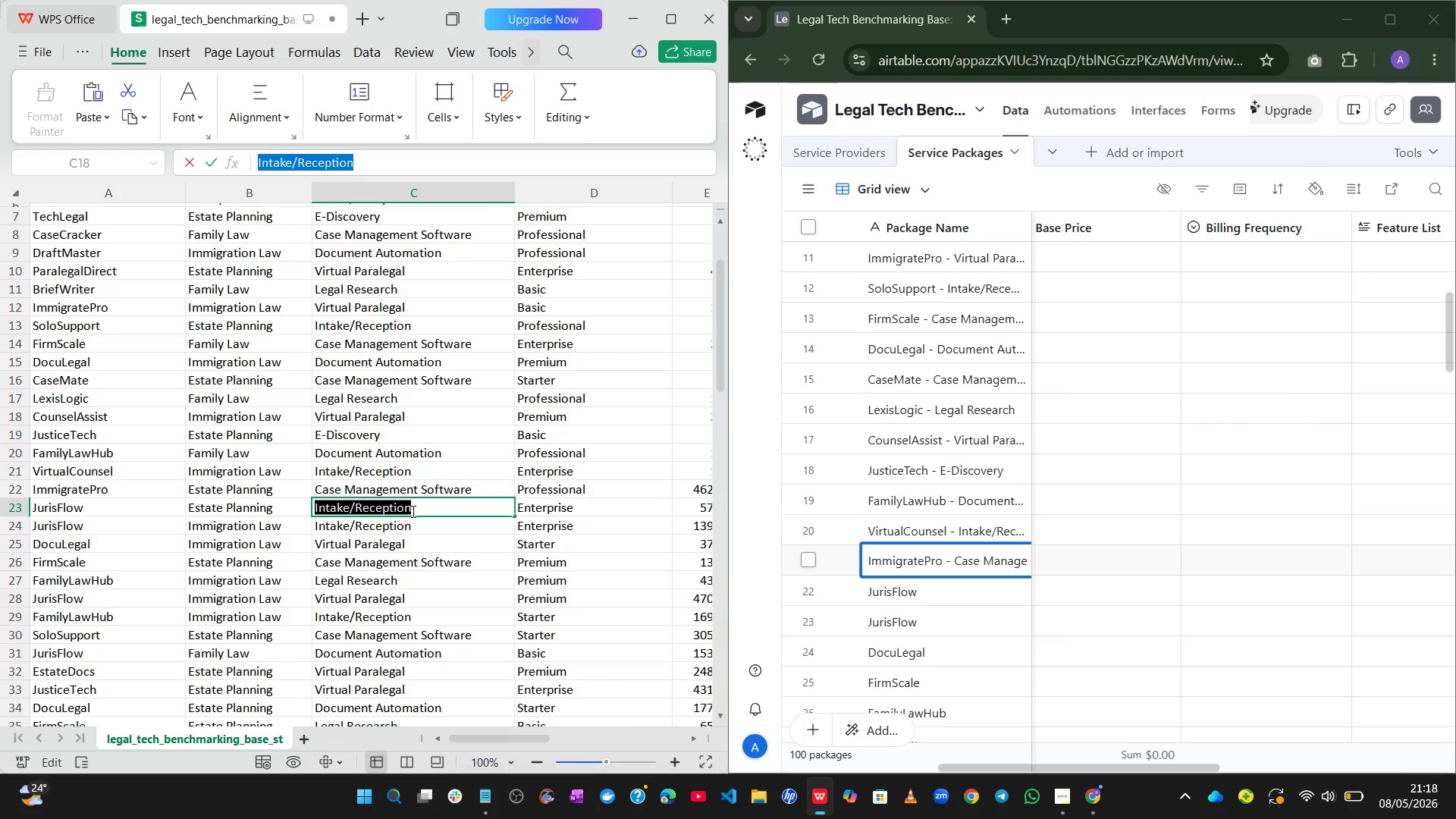 
key(Control+C)
 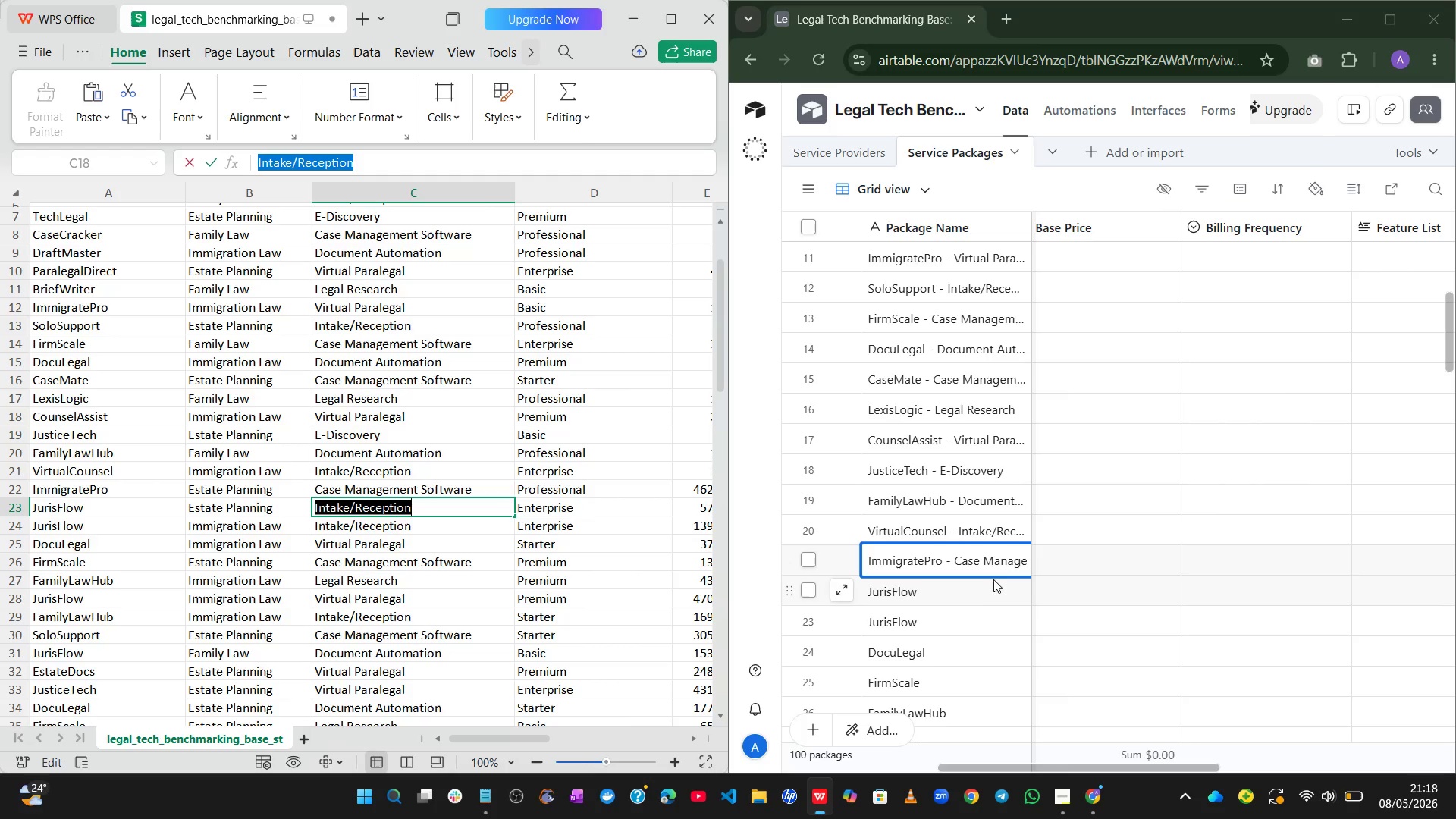 
double_click([969, 589])
 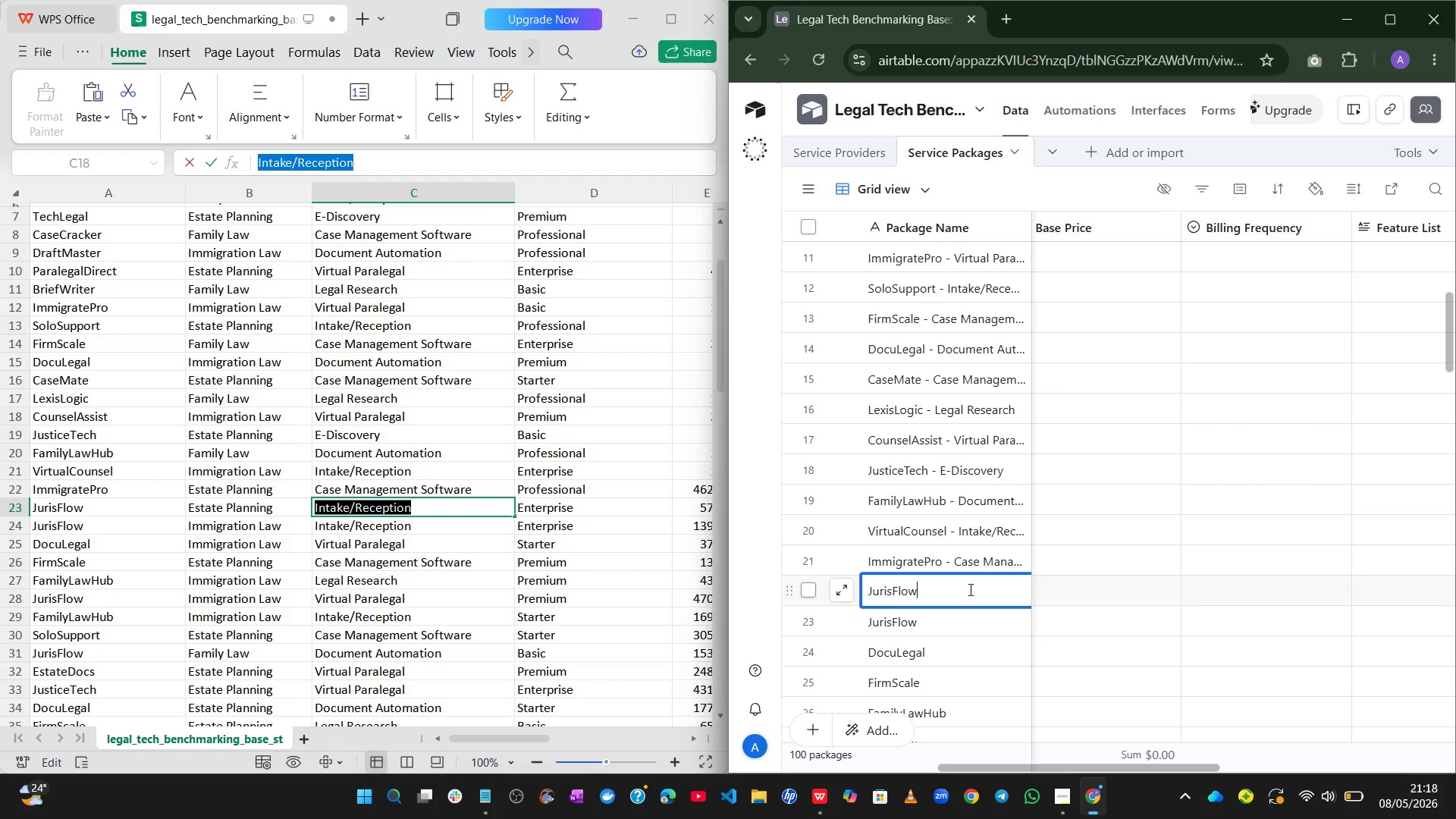 
key(Space)
 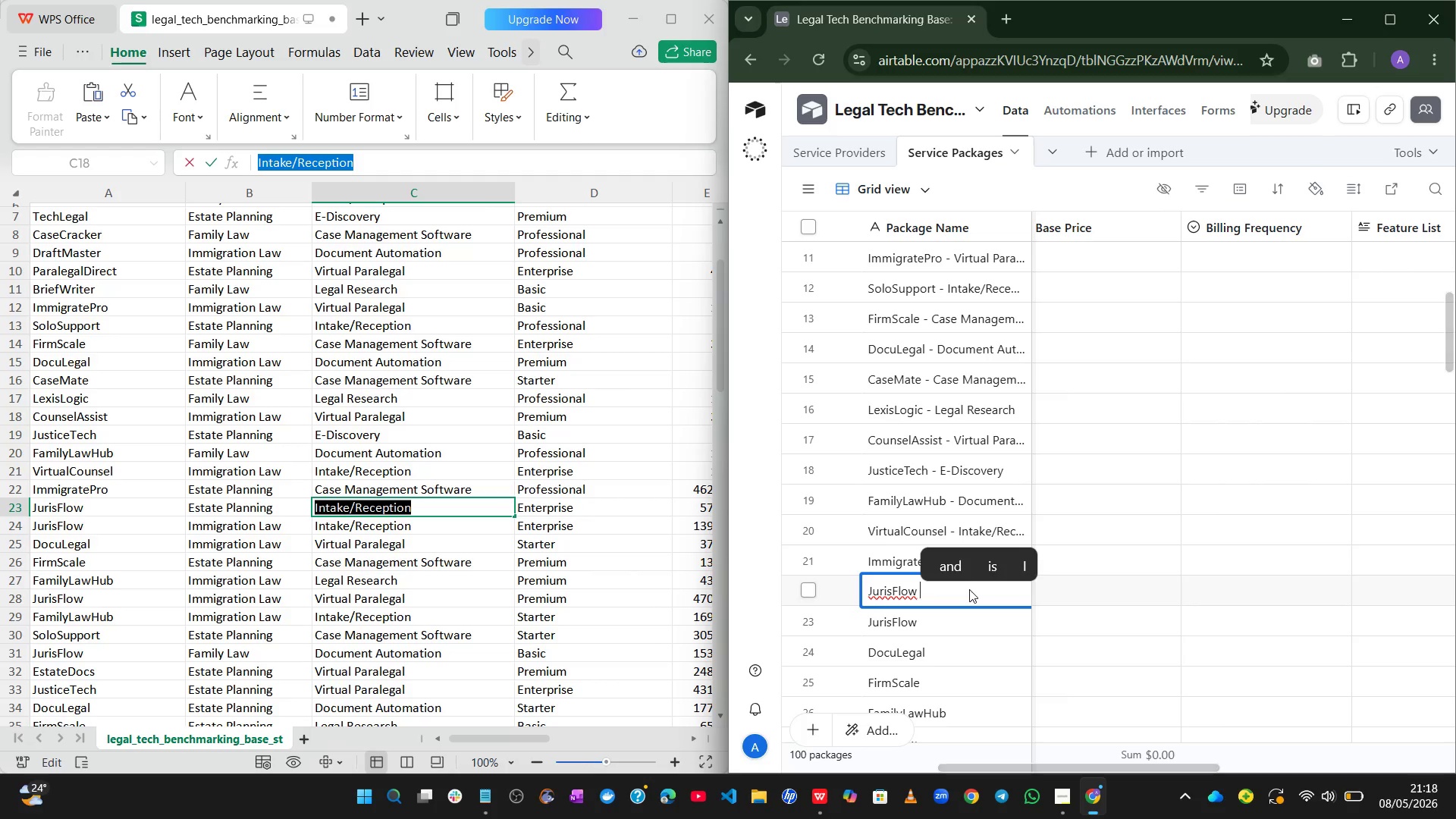 
key(NumpadSubtract)
 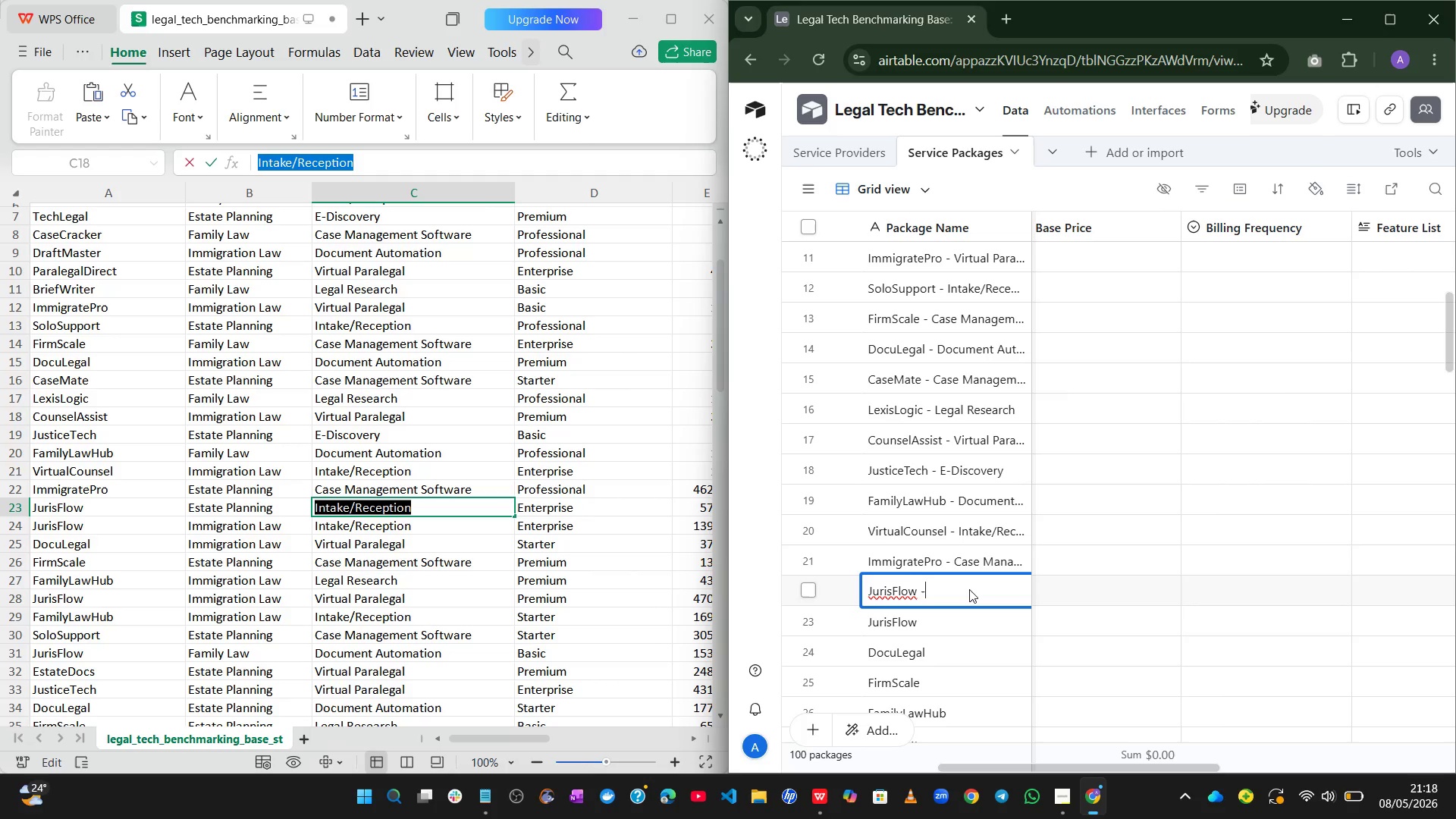 
key(Space)
 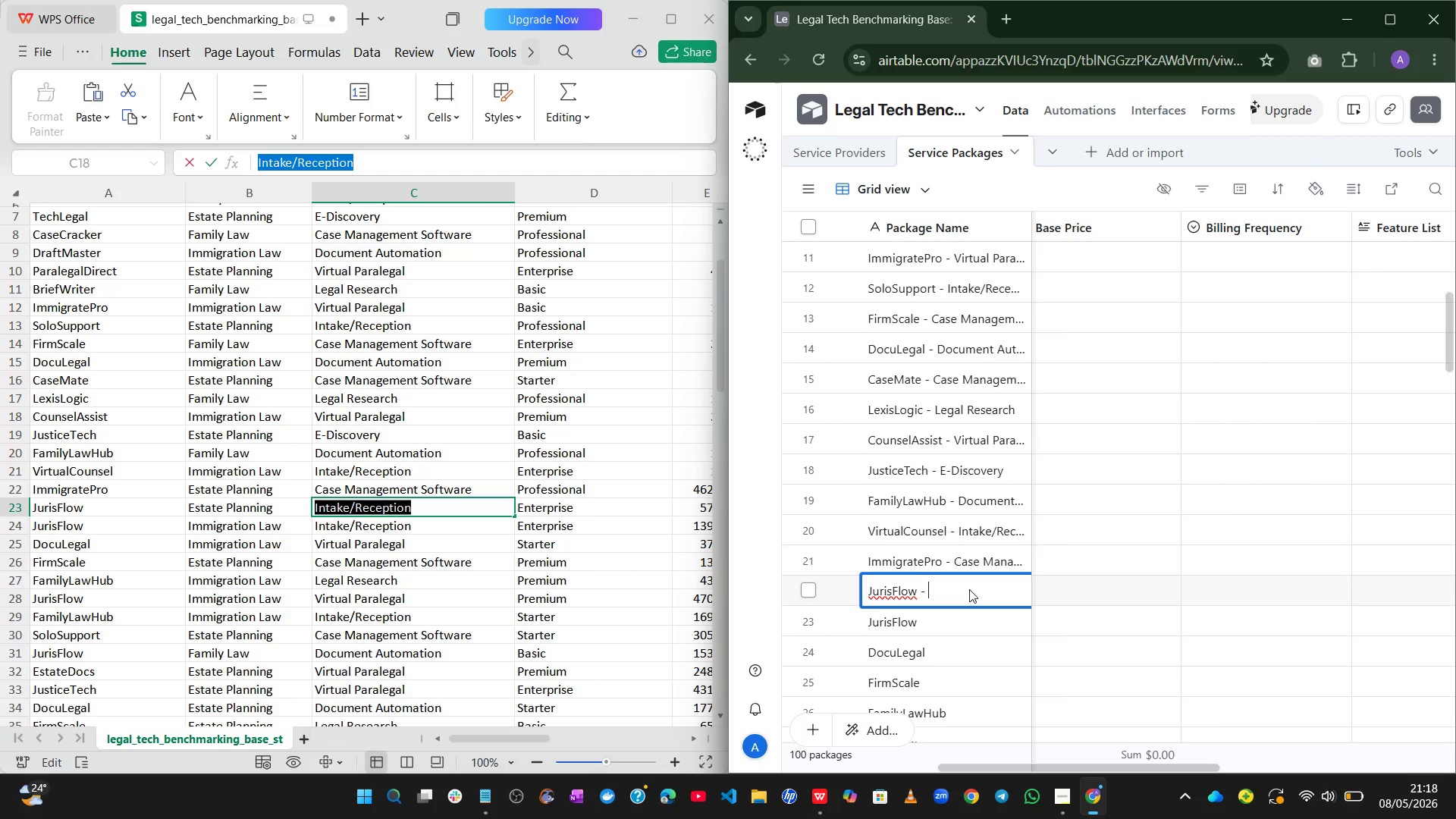 
key(Control+V)
 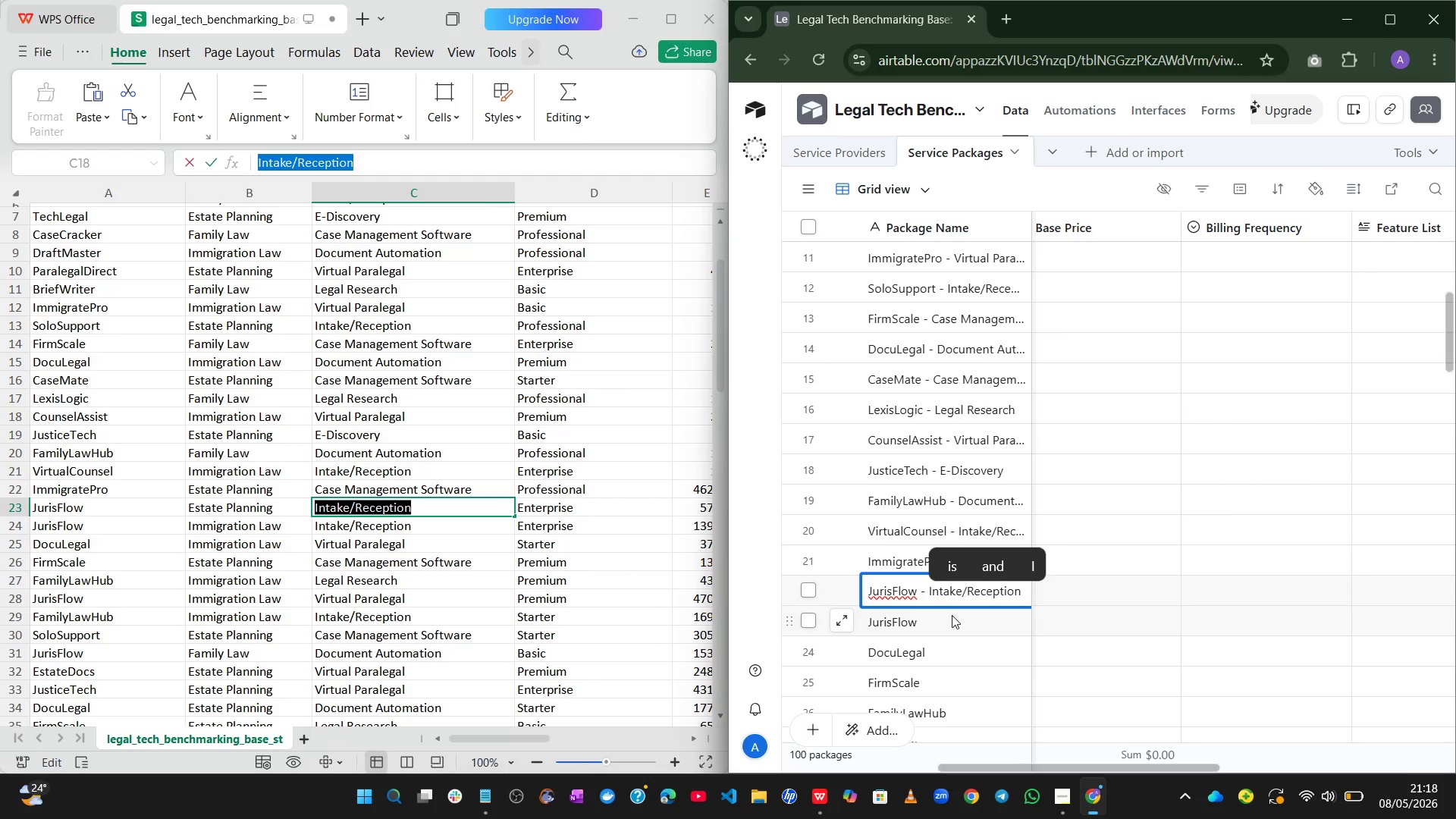 
left_click([952, 615])
 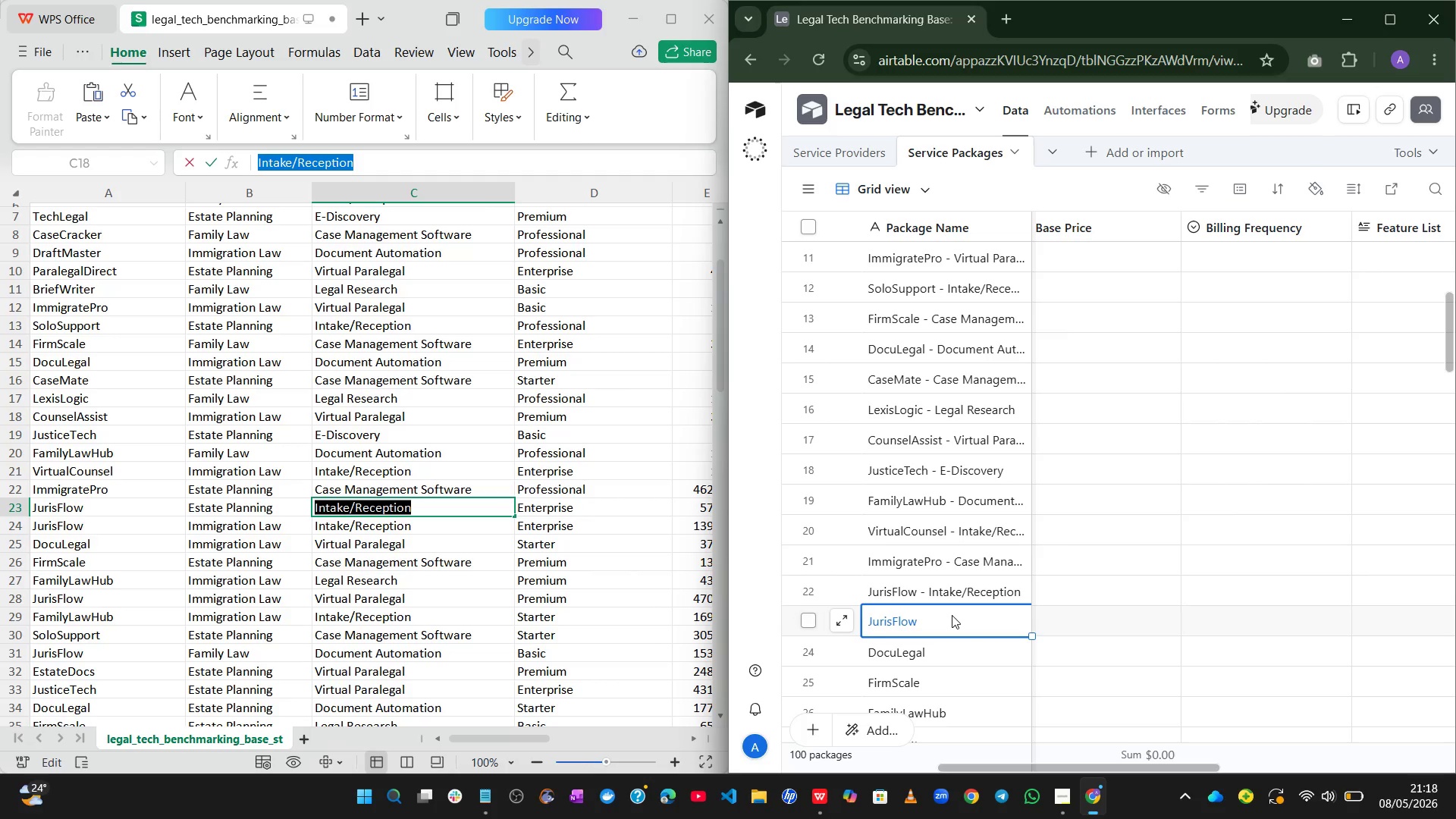 
double_click([952, 615])
 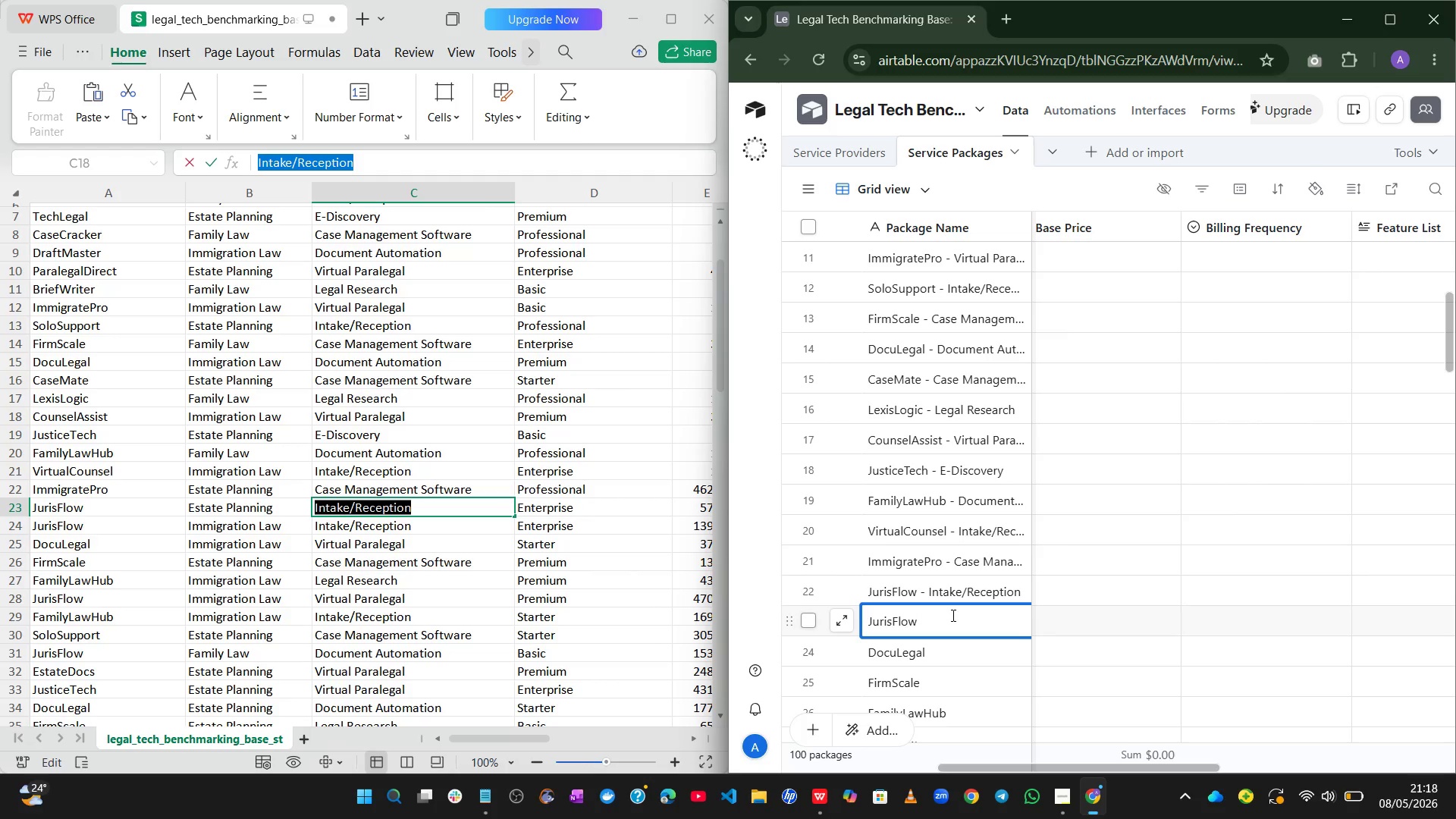 
key(Space)
 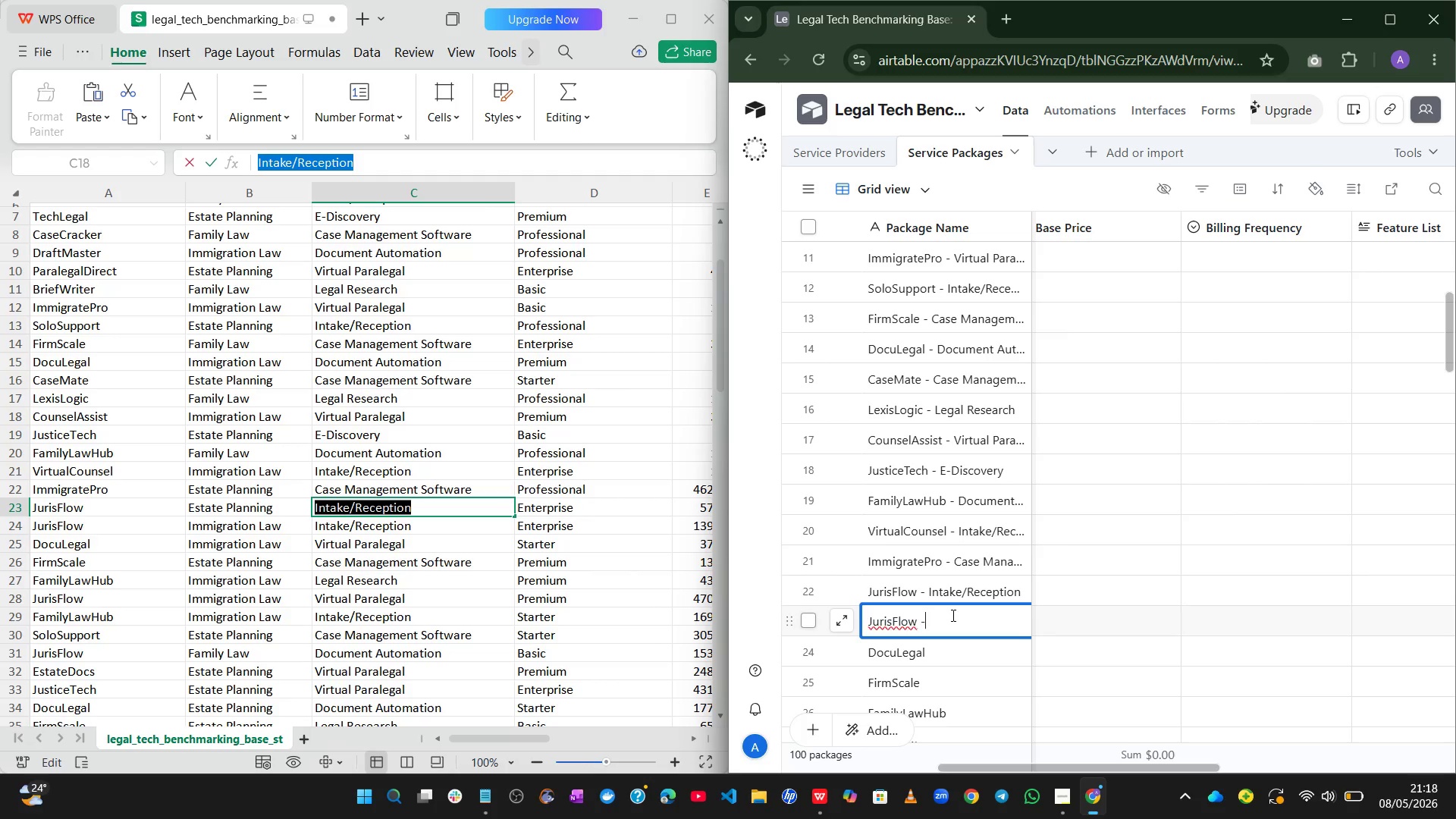 
key(NumpadSubtract)
 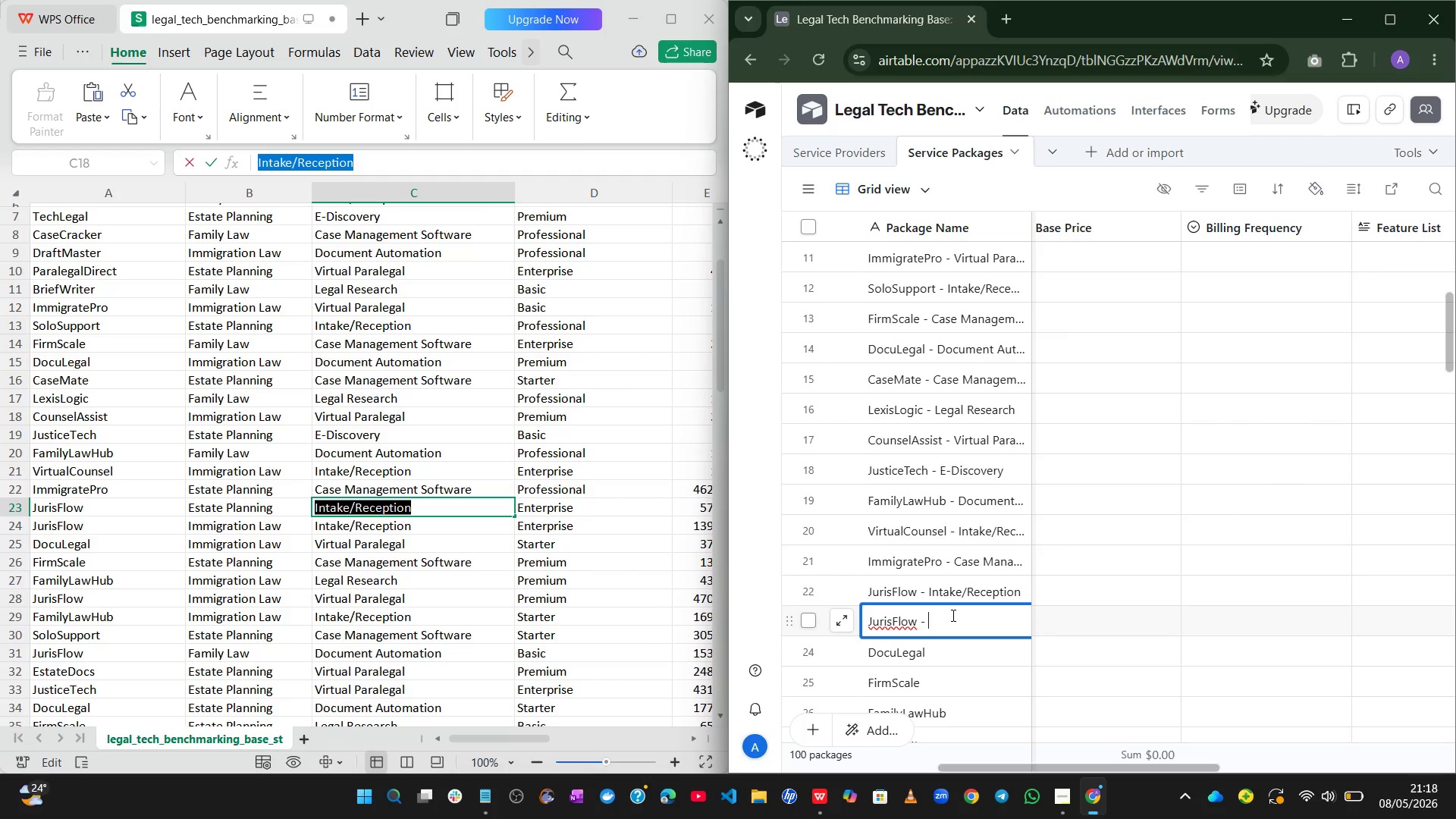 
key(Space)
 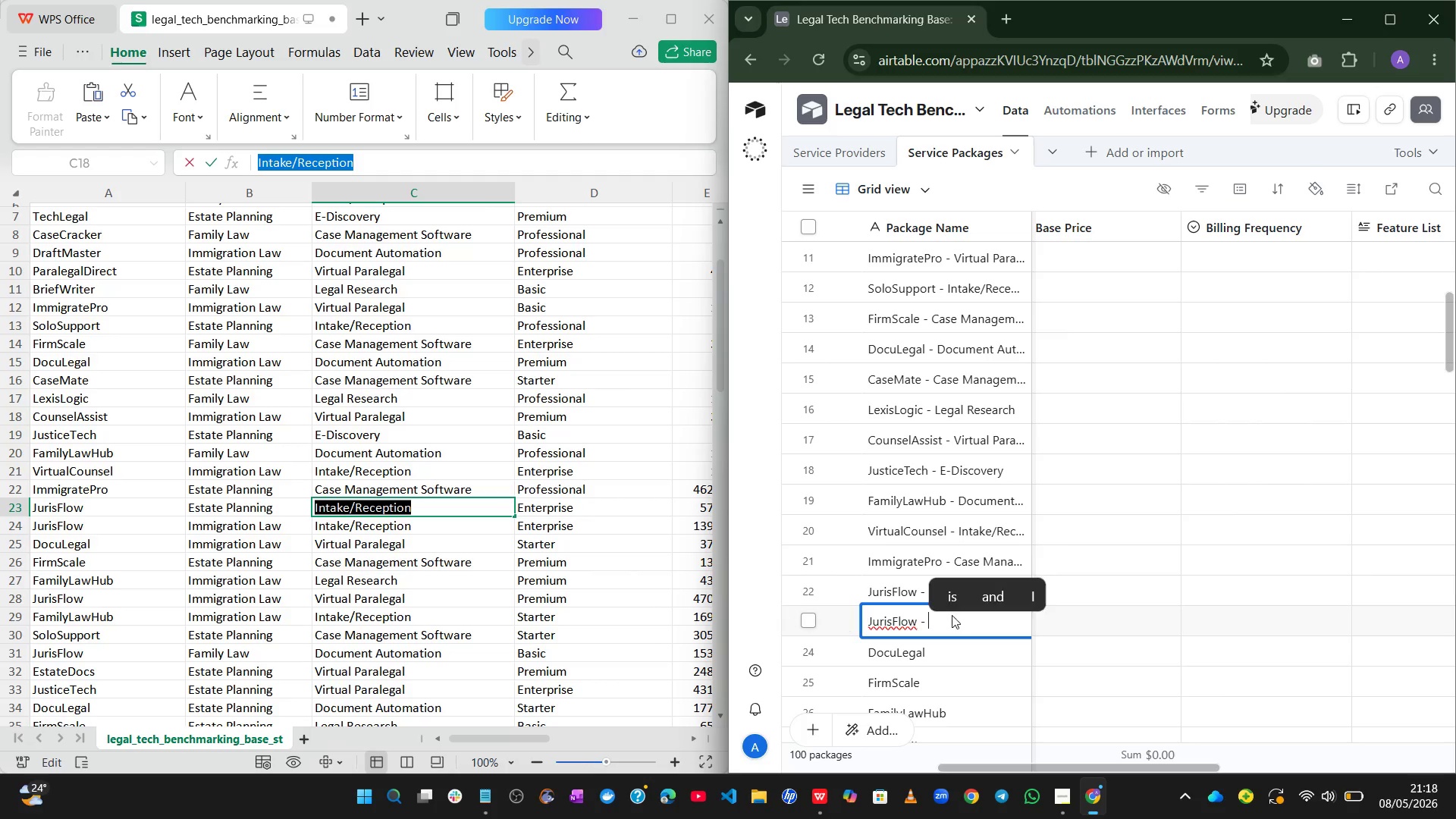 
key(Control+ControlLeft)
 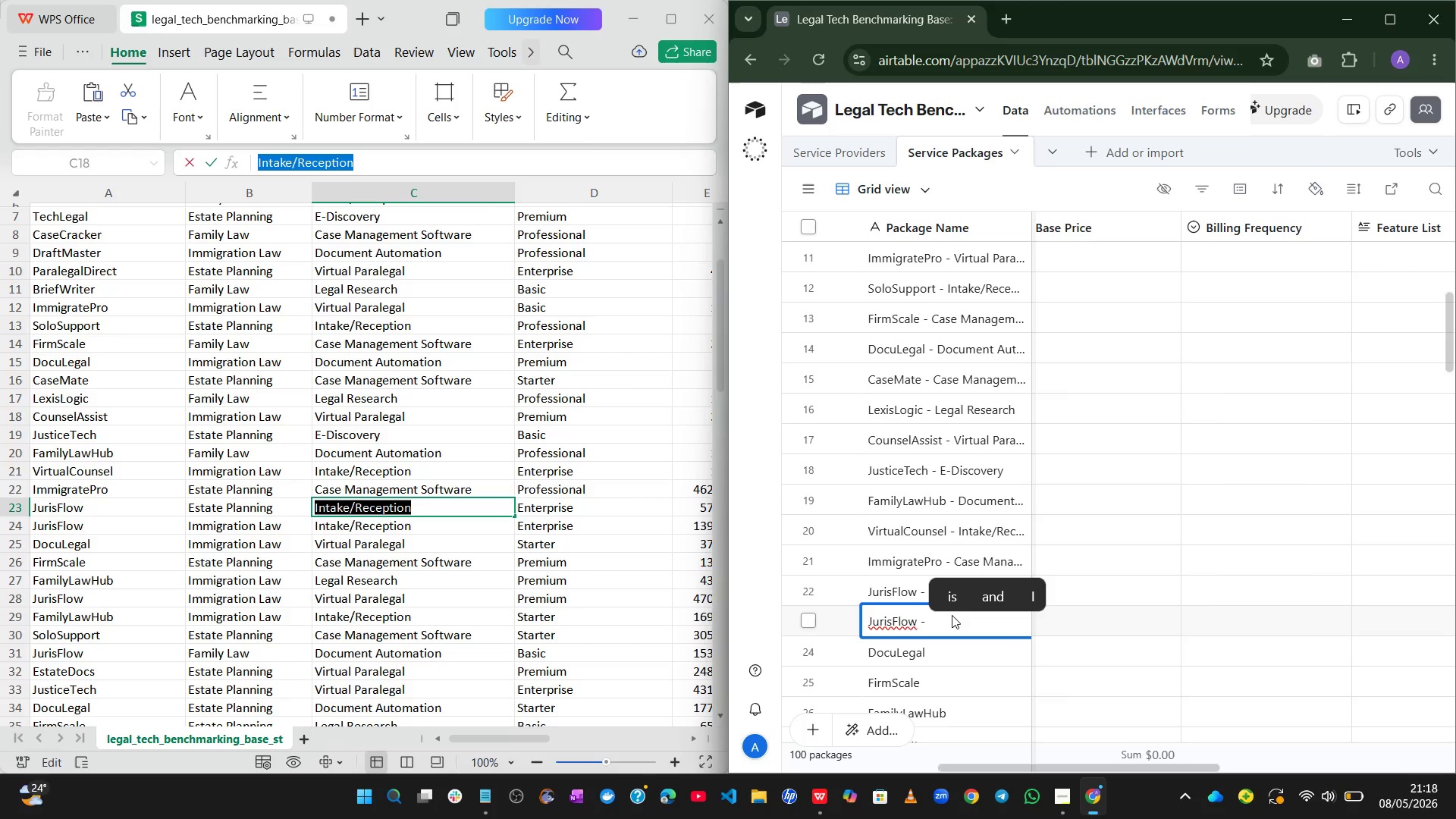 
key(Control+V)
 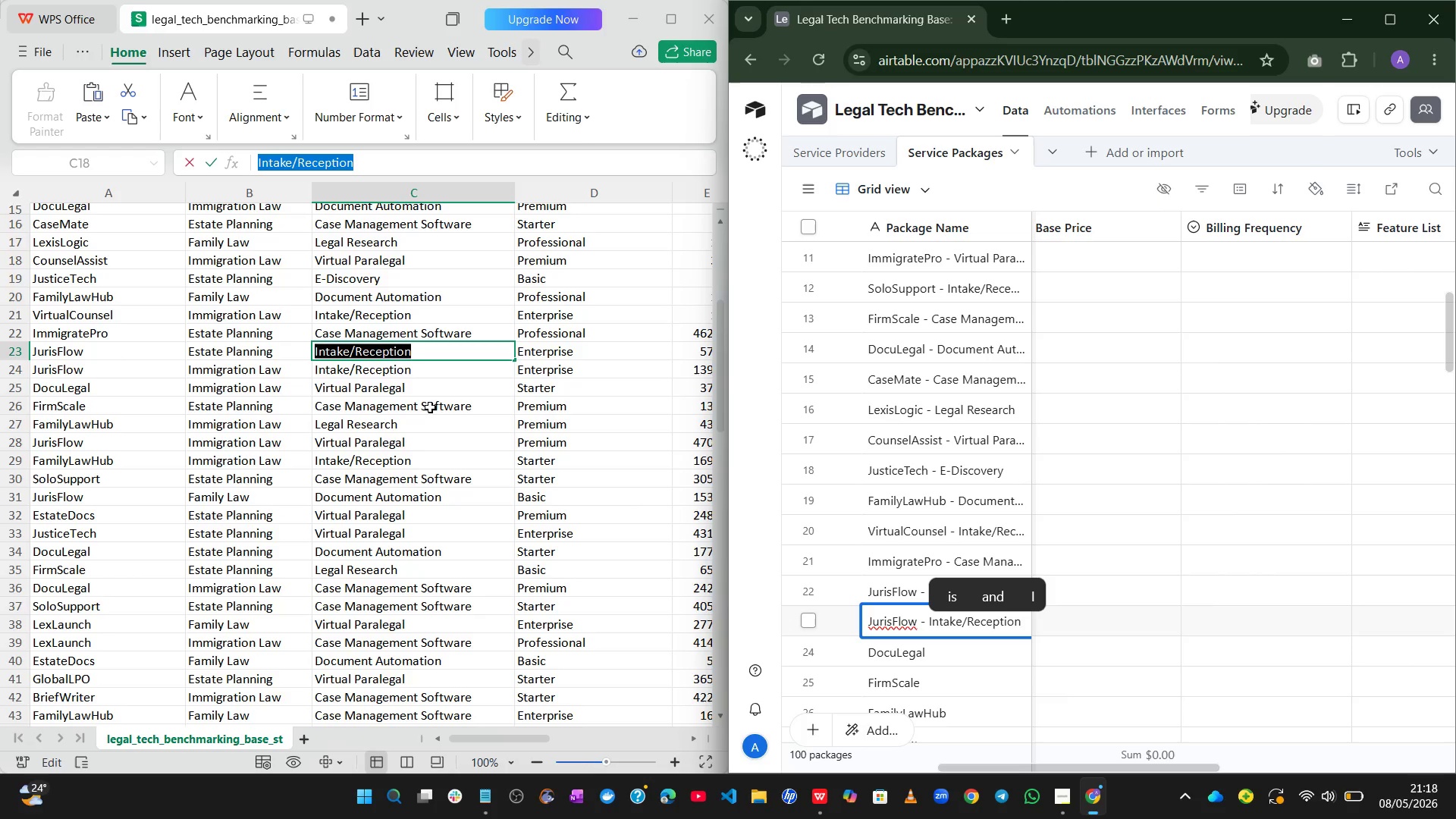 
double_click([397, 387])
 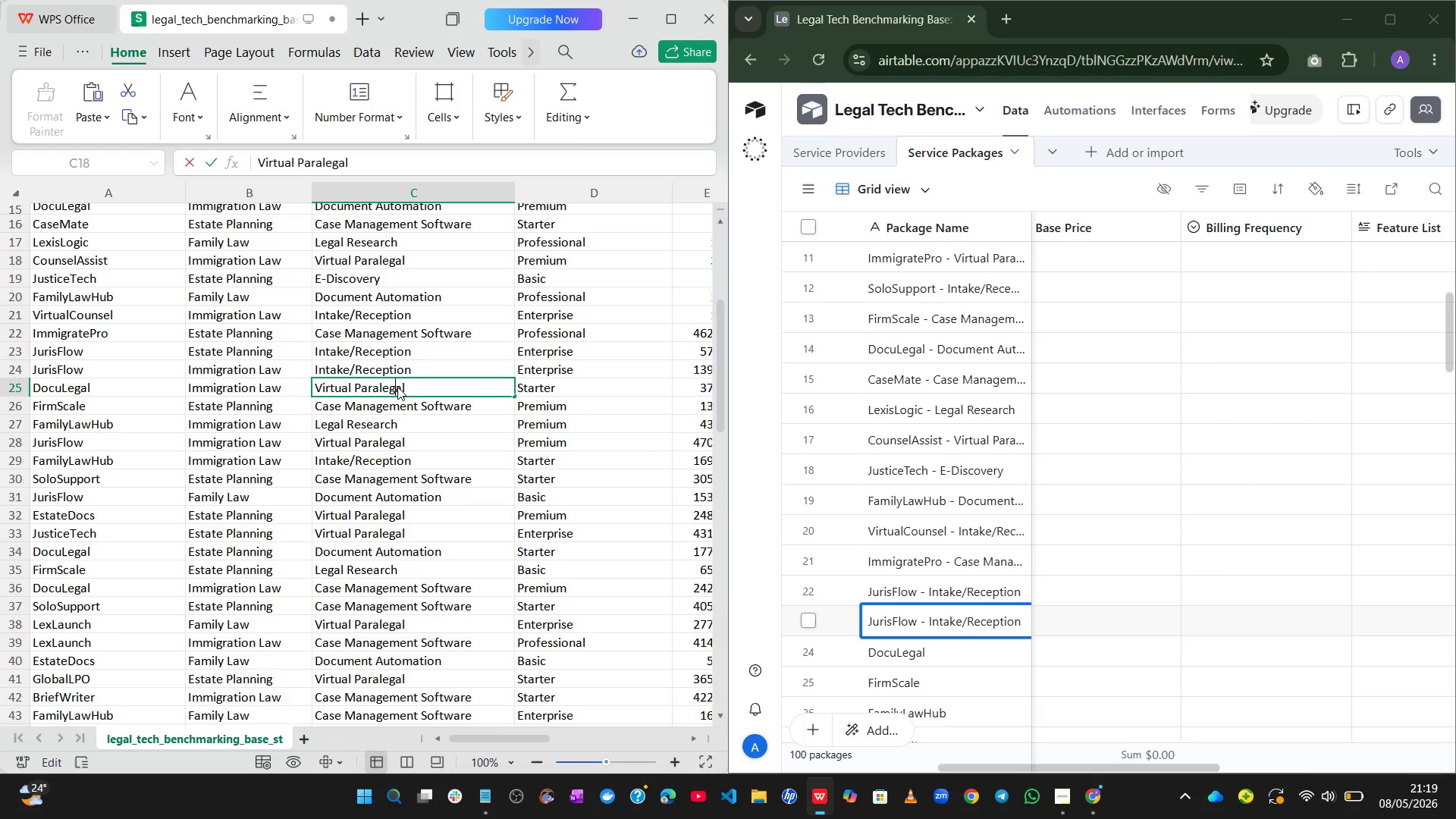 
key(Control+A)
 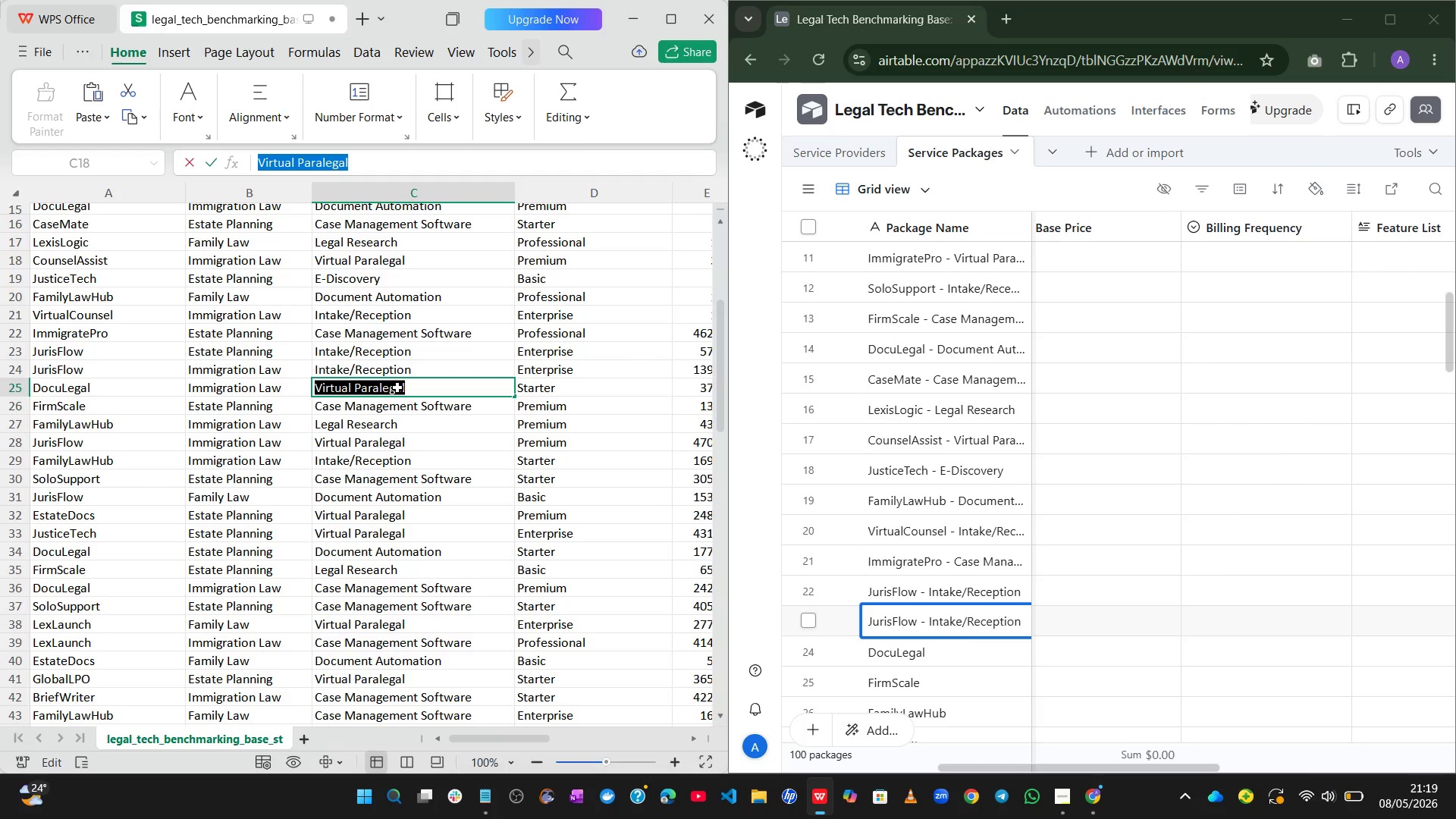 
key(Control+C)
 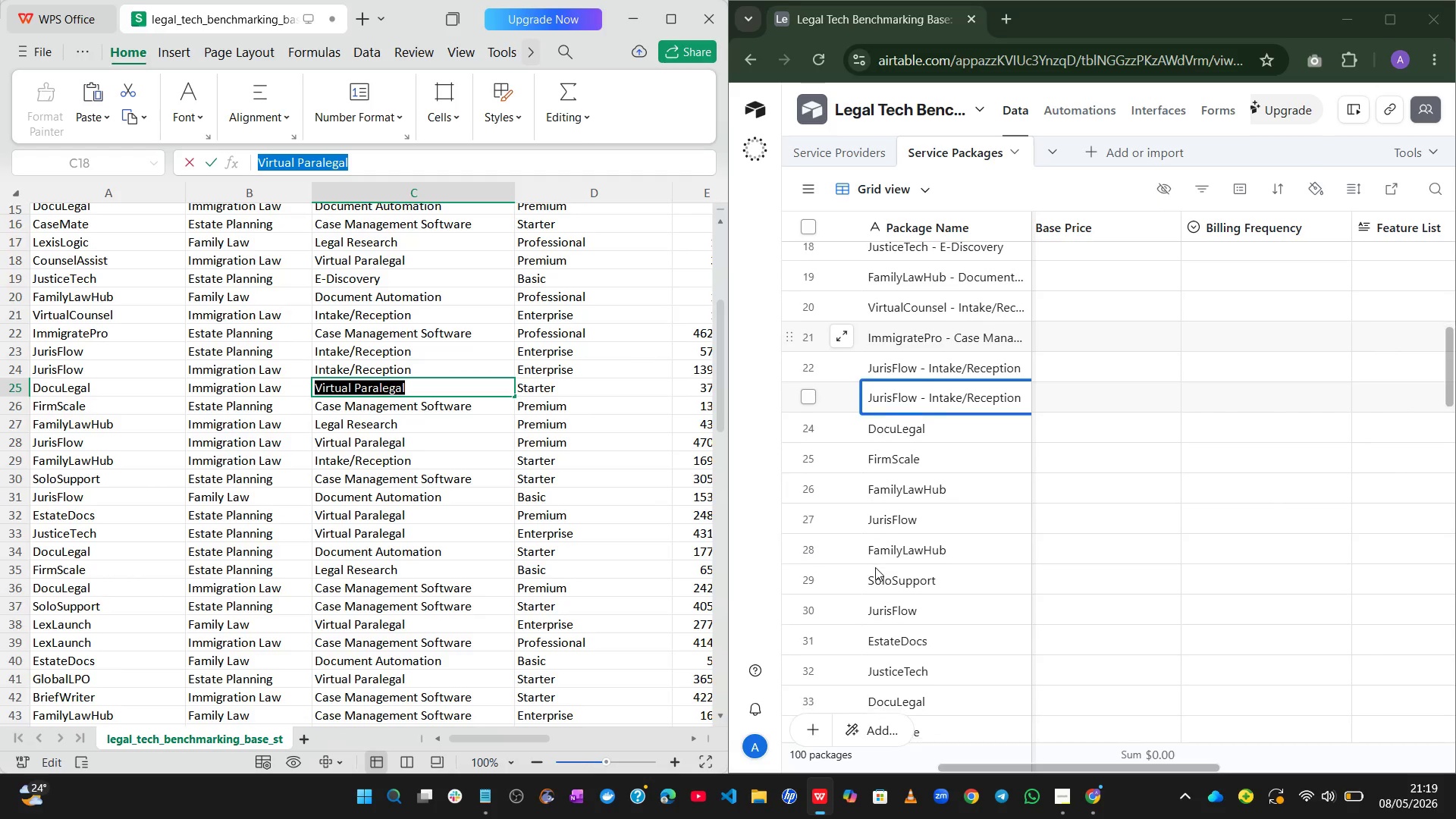 
double_click([959, 429])
 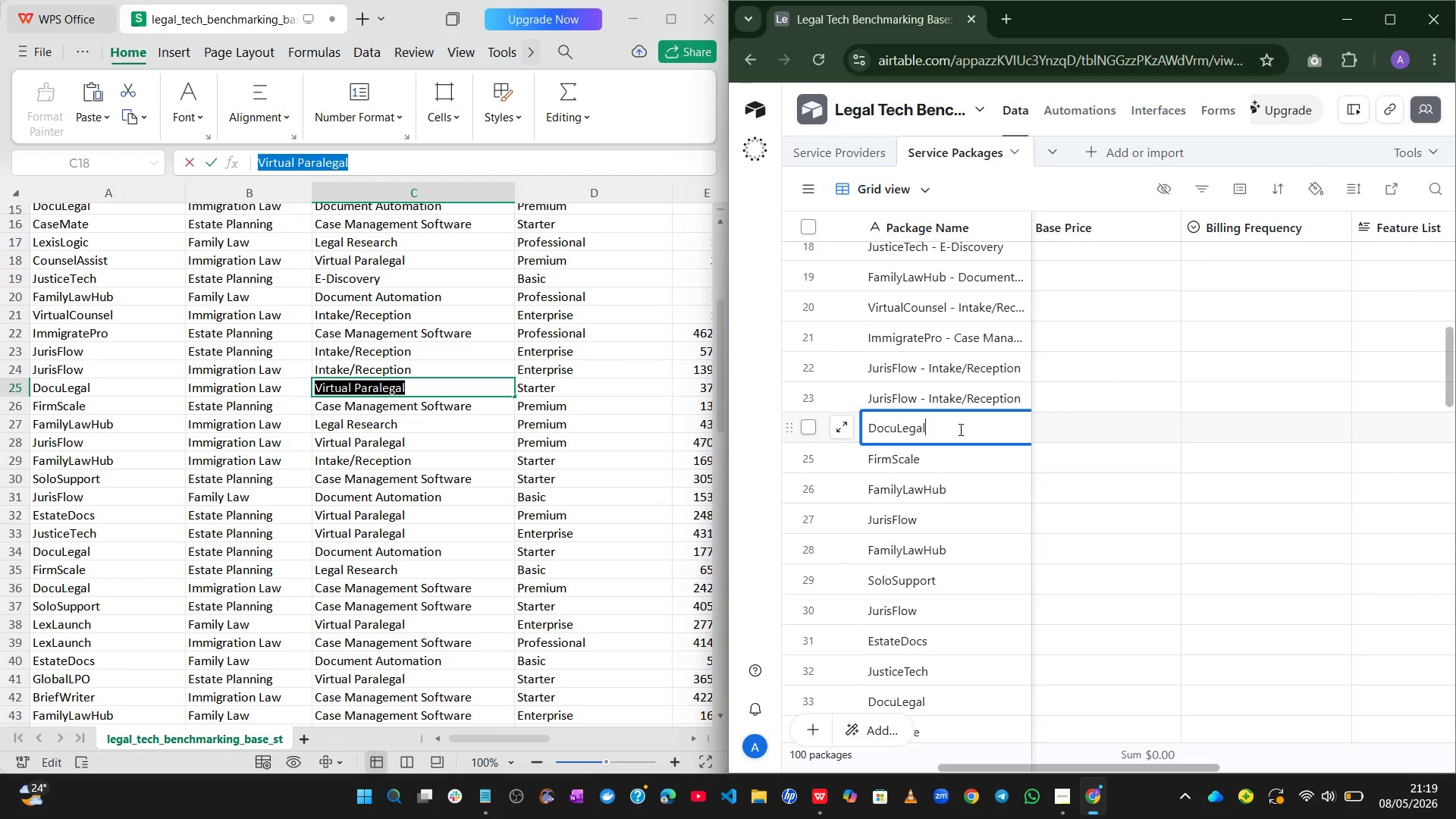 
key(Space)
 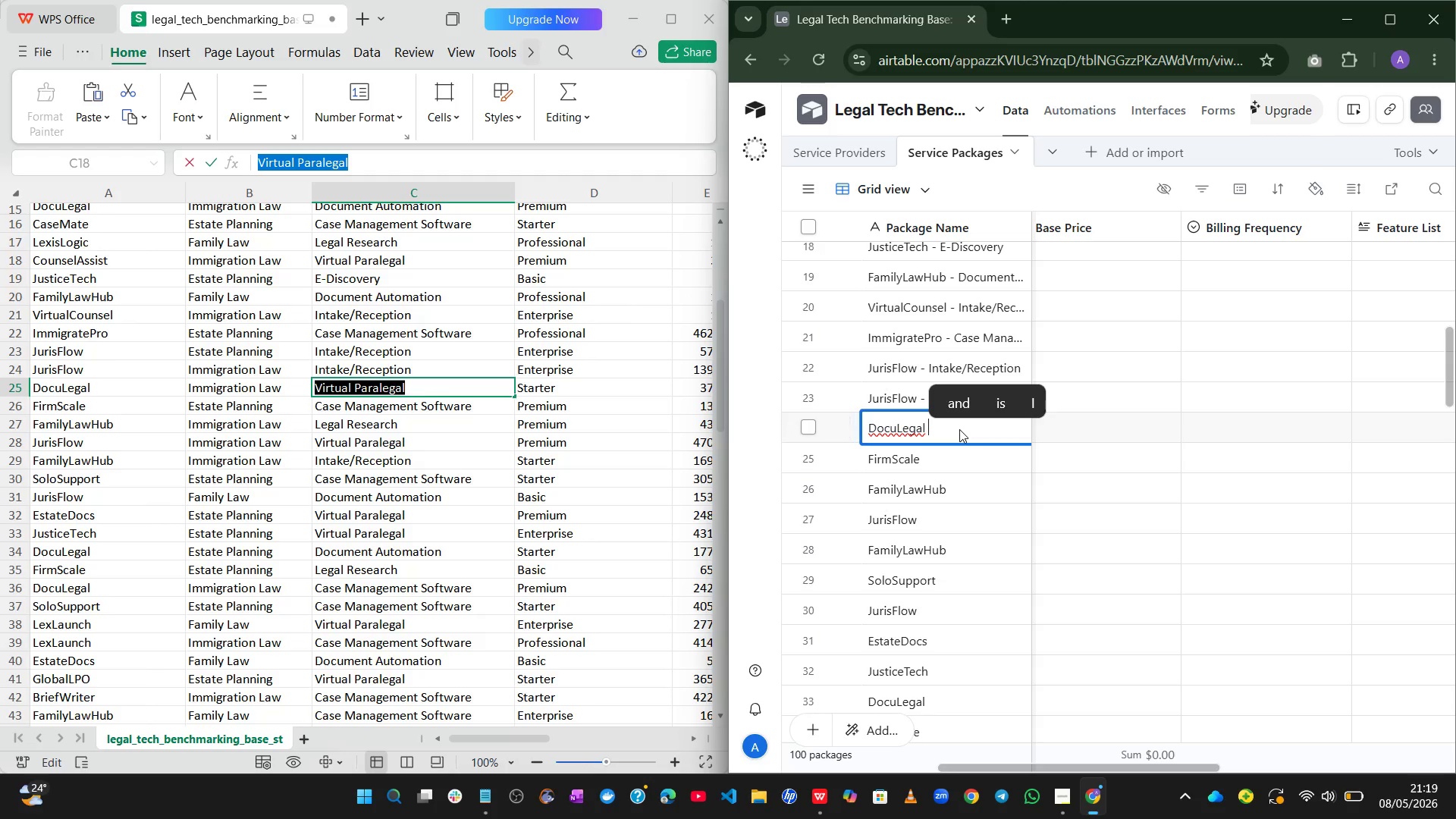 
key(NumpadSubtract)
 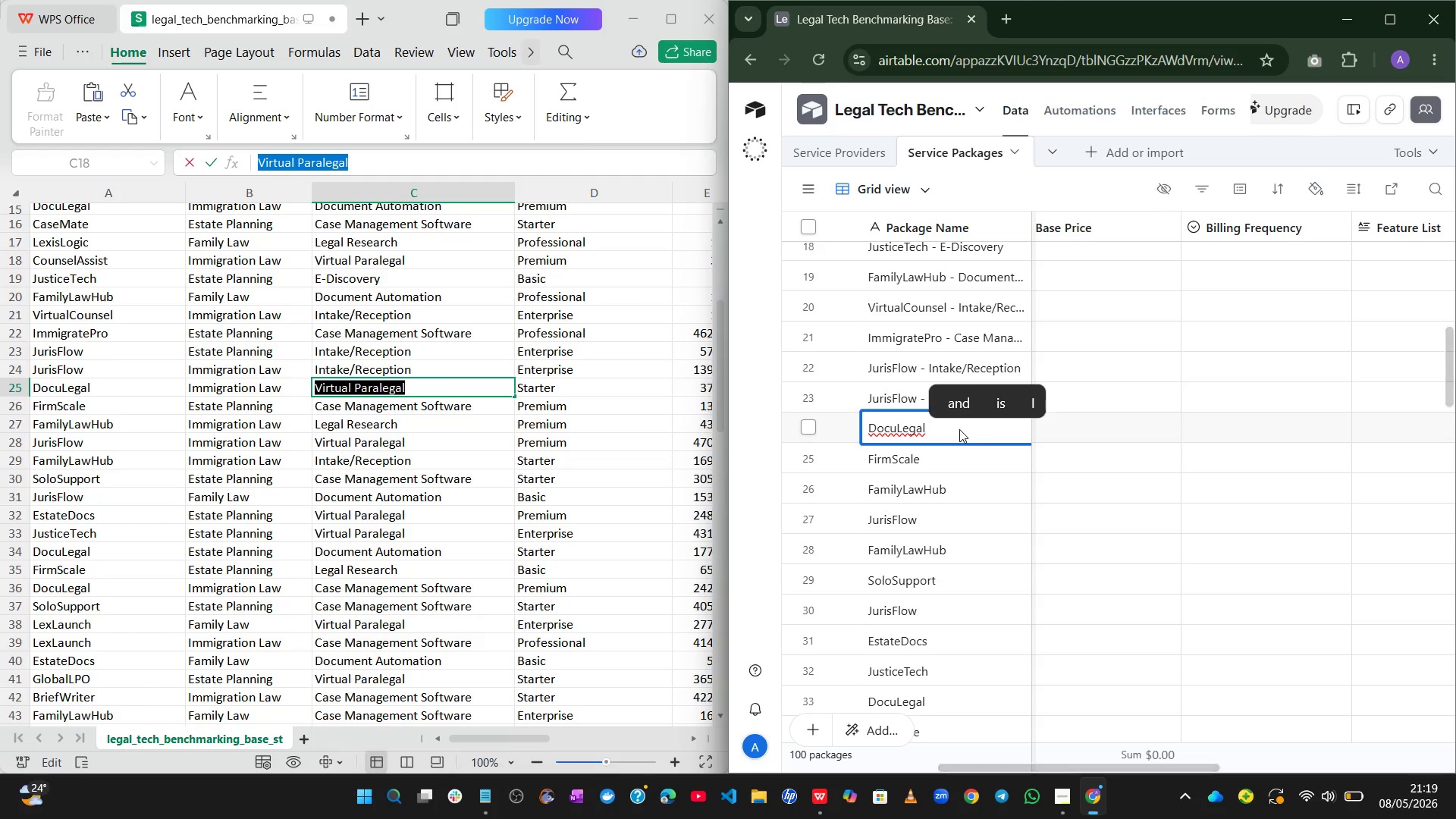 
key(Space)
 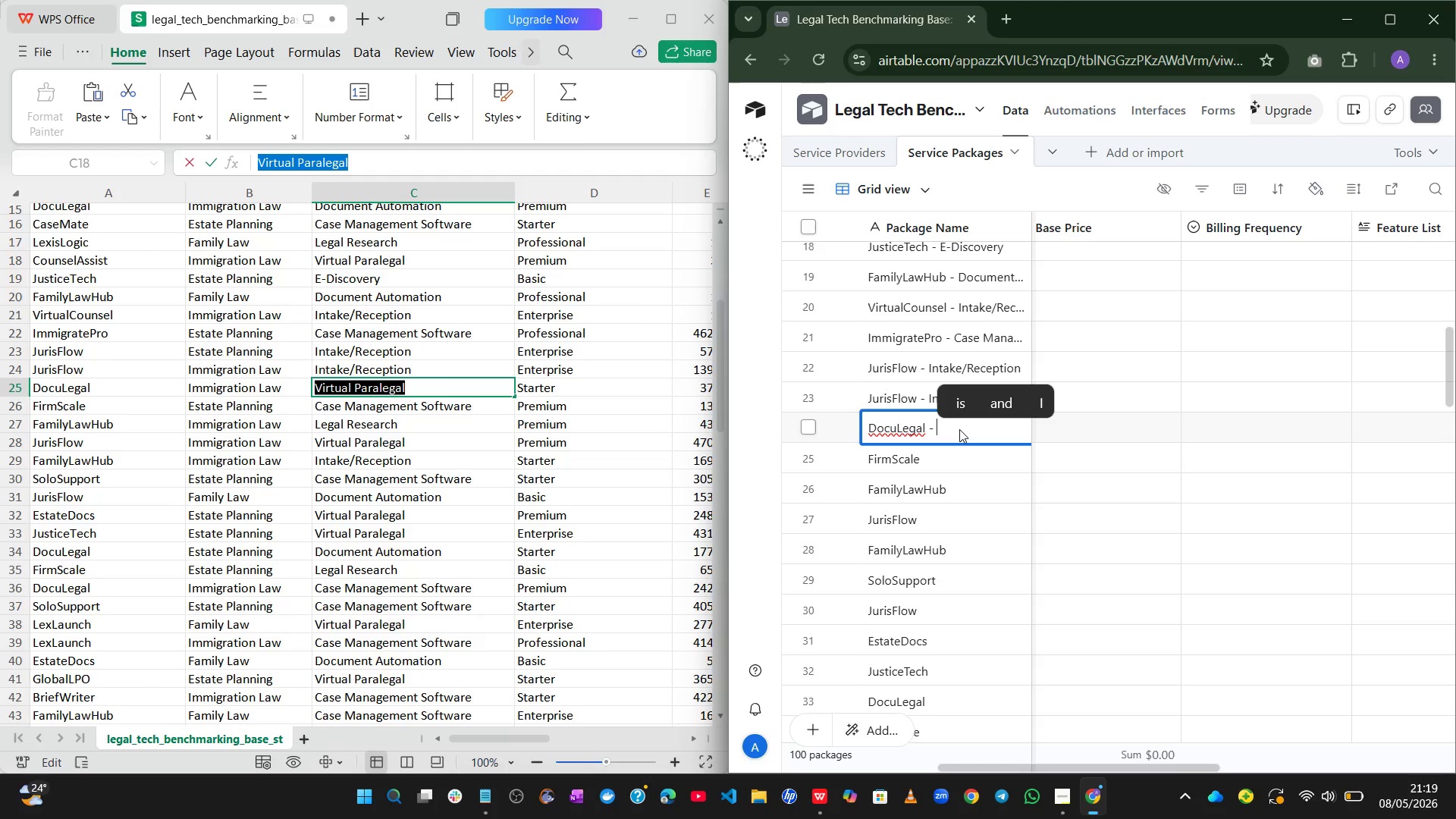 
key(Control+V)
 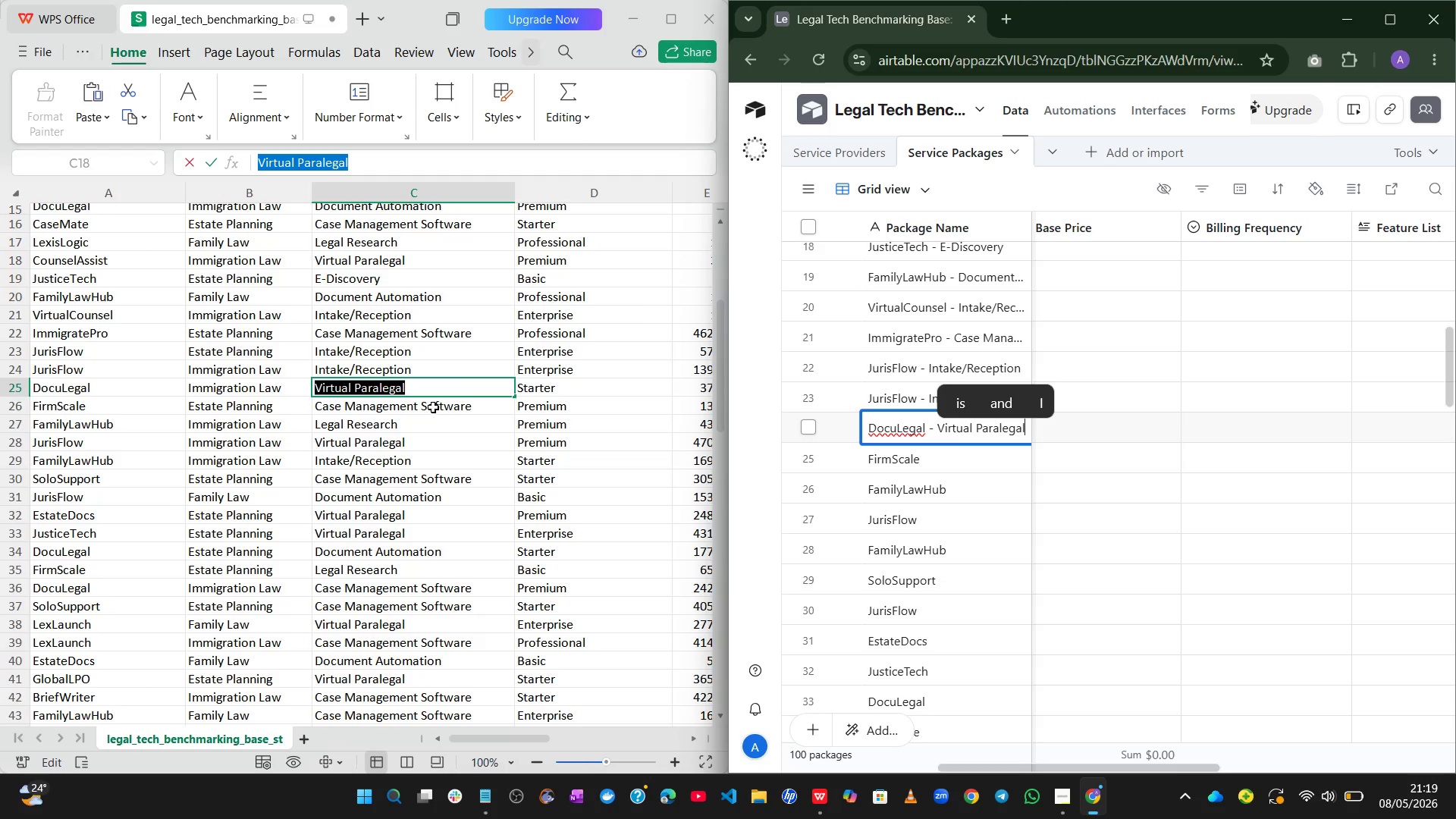 
double_click([433, 406])
 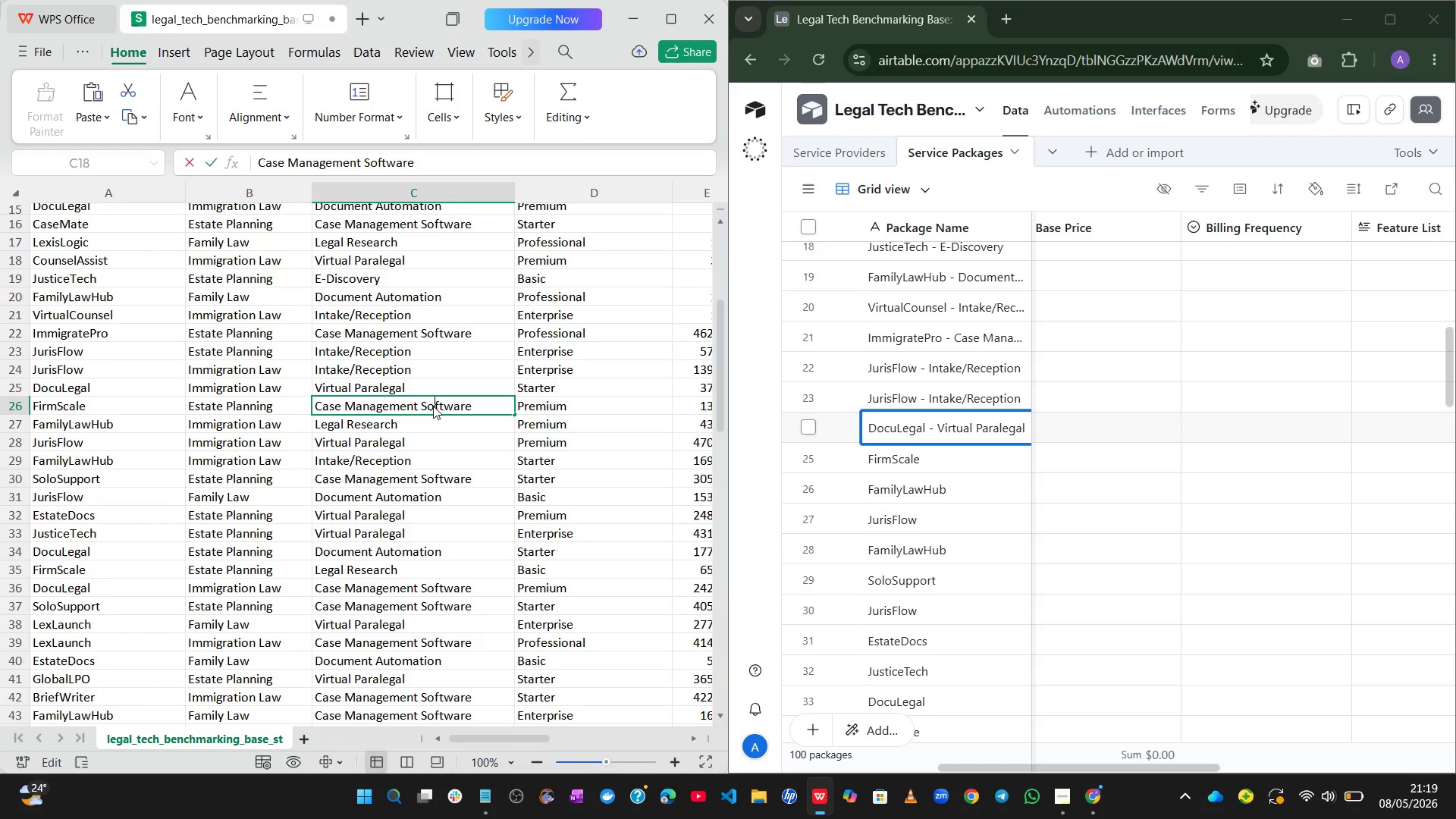 
key(Control+A)
 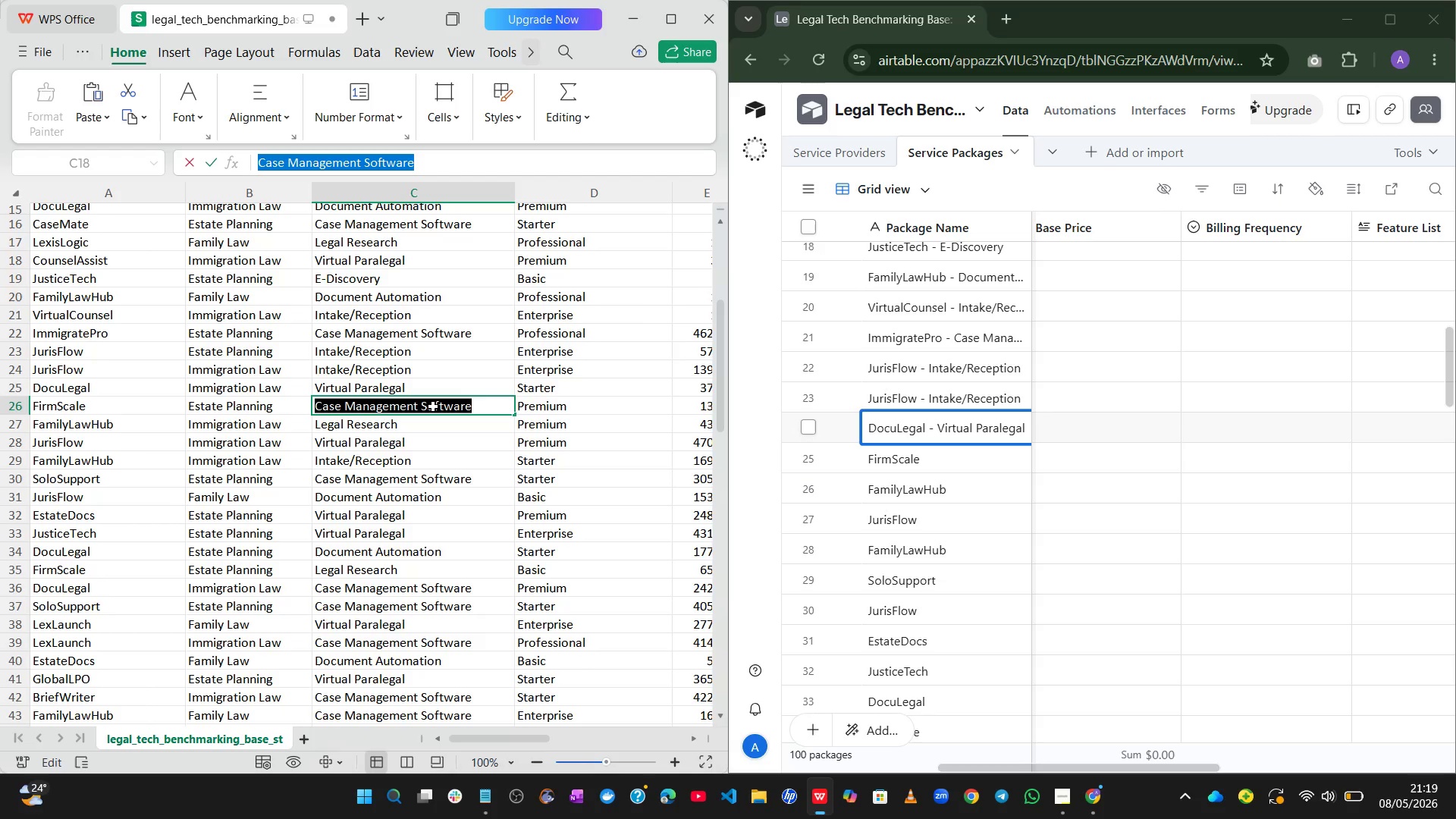 
key(Control+C)
 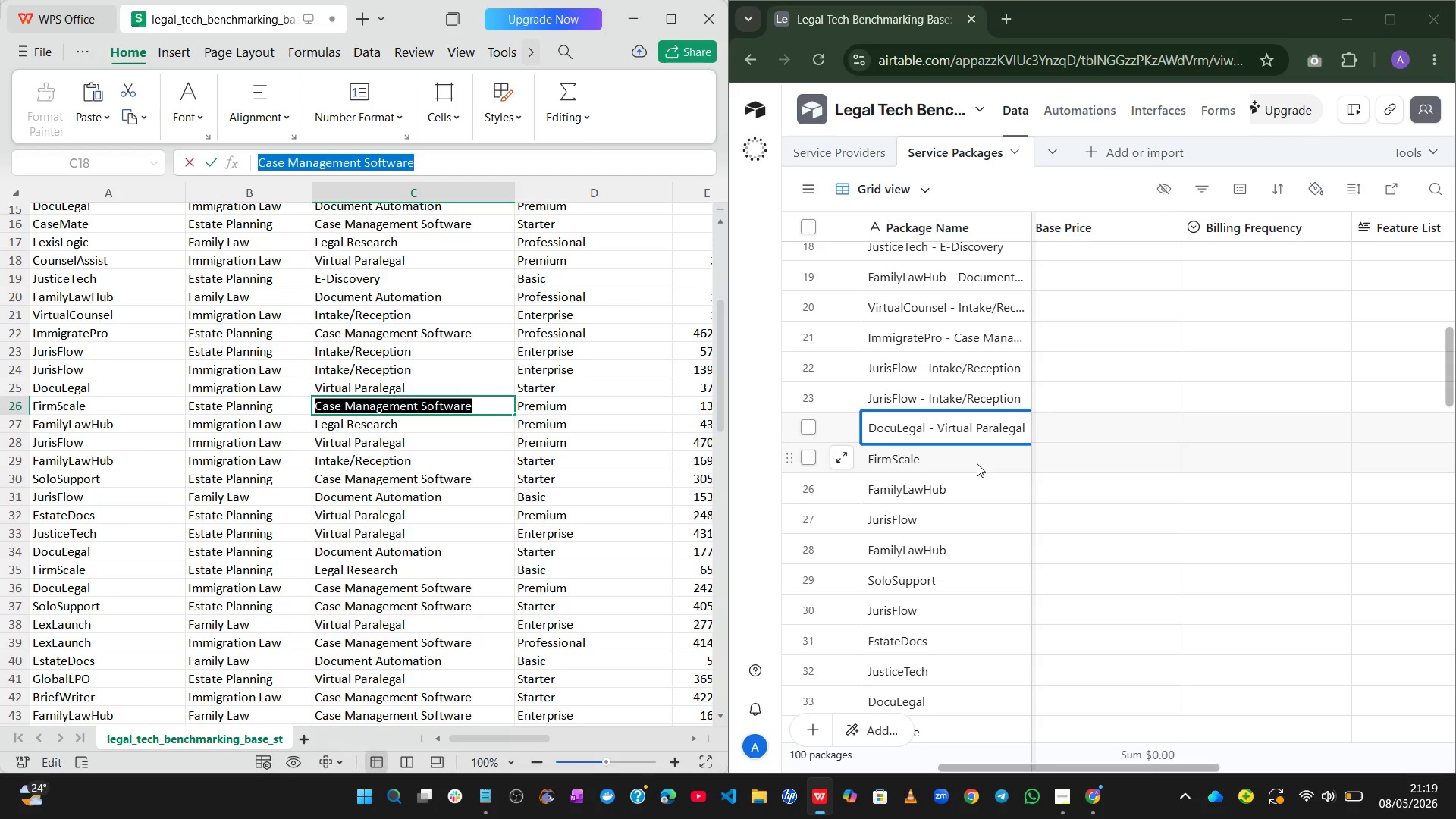 
double_click([971, 460])
 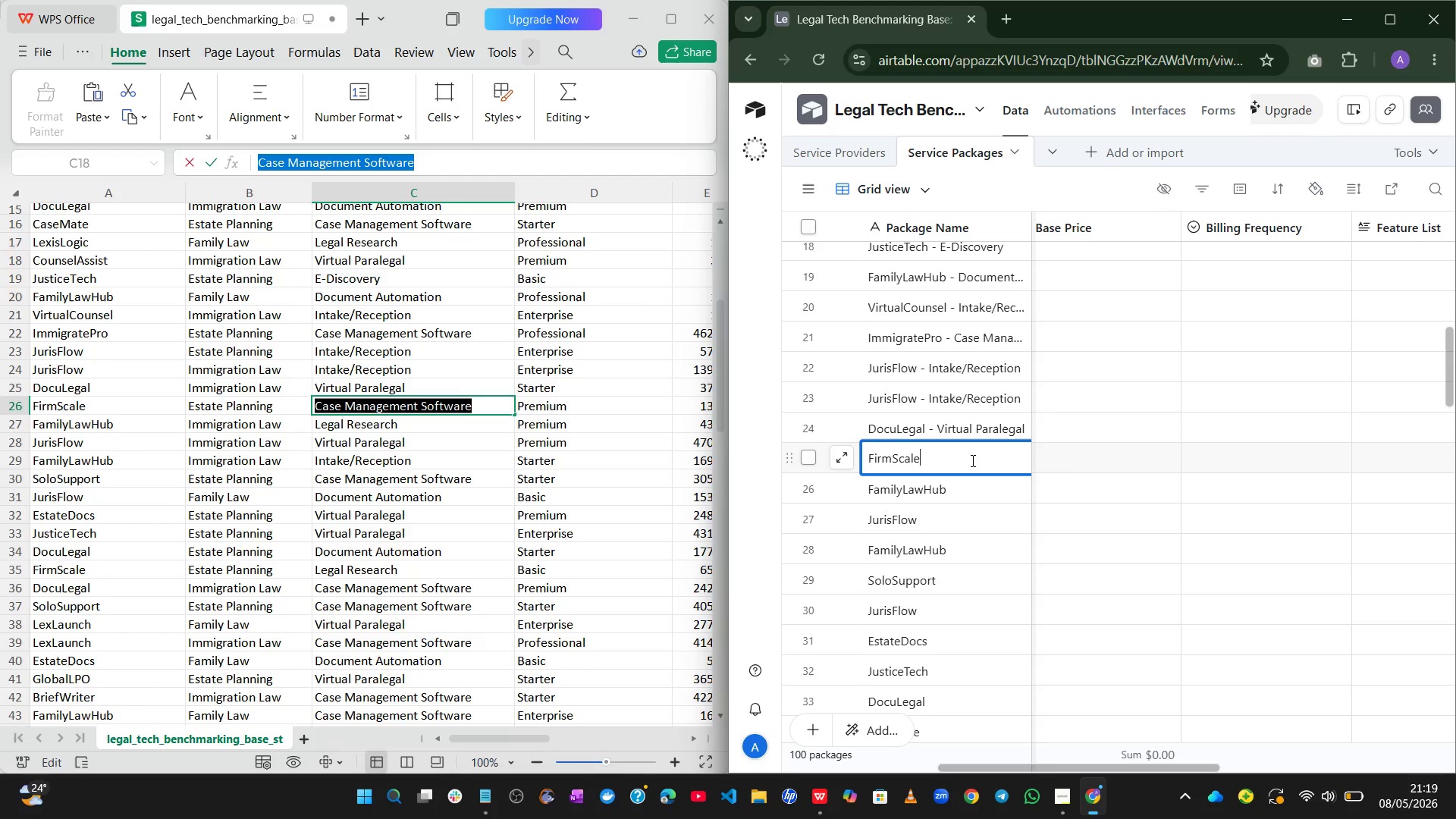 
key(Space)
 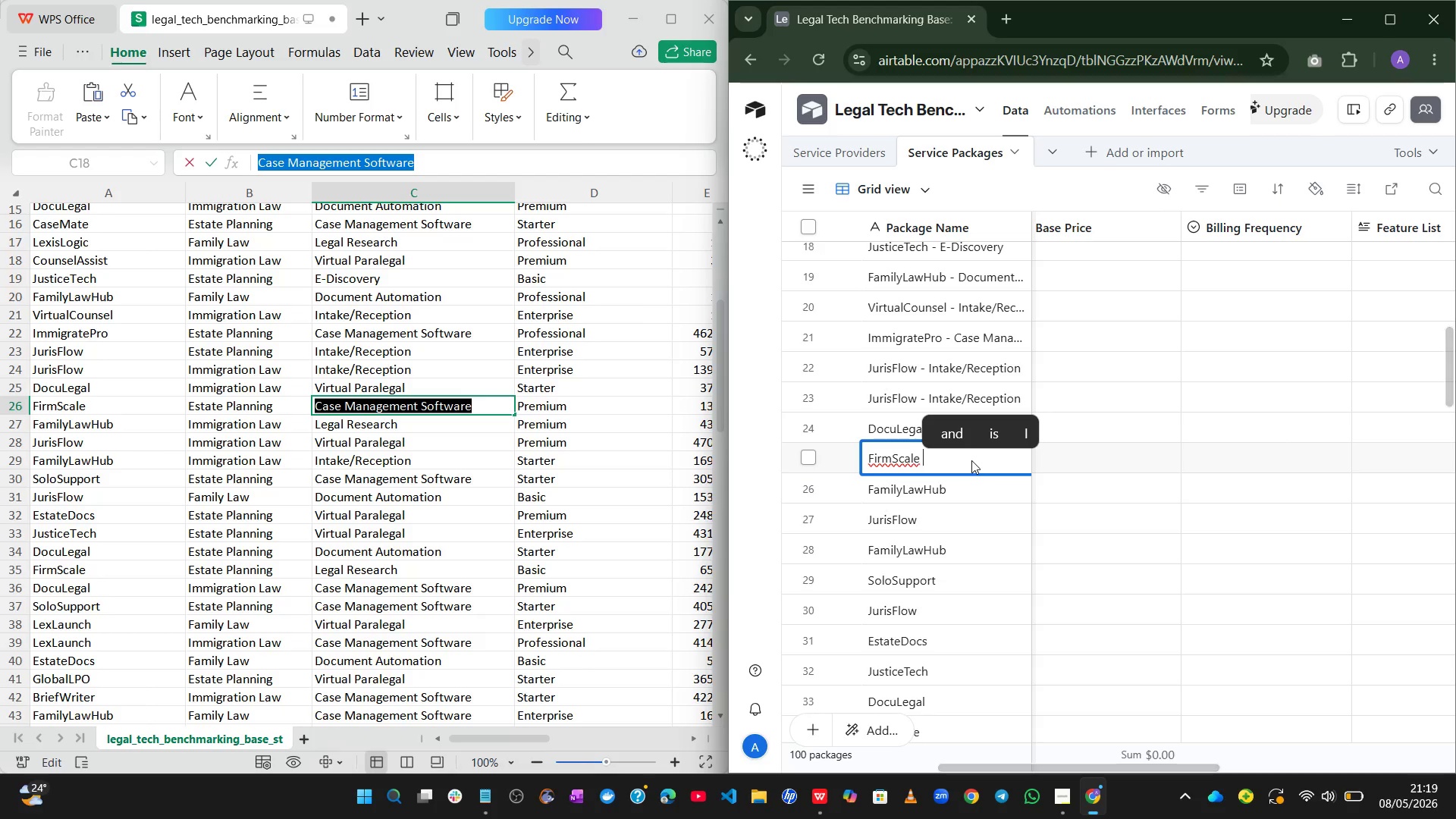 
key(NumpadSubtract)
 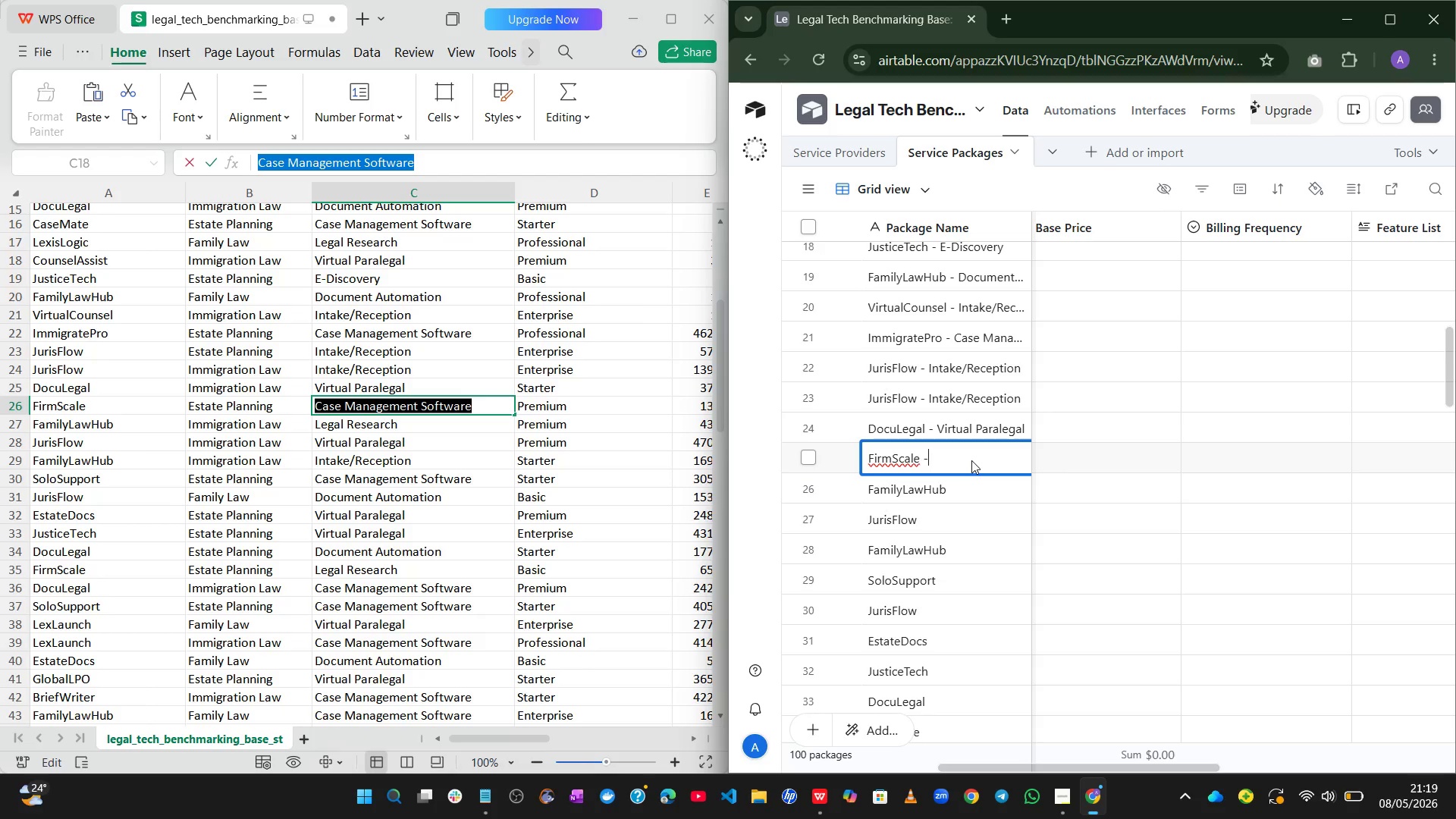 
key(Space)
 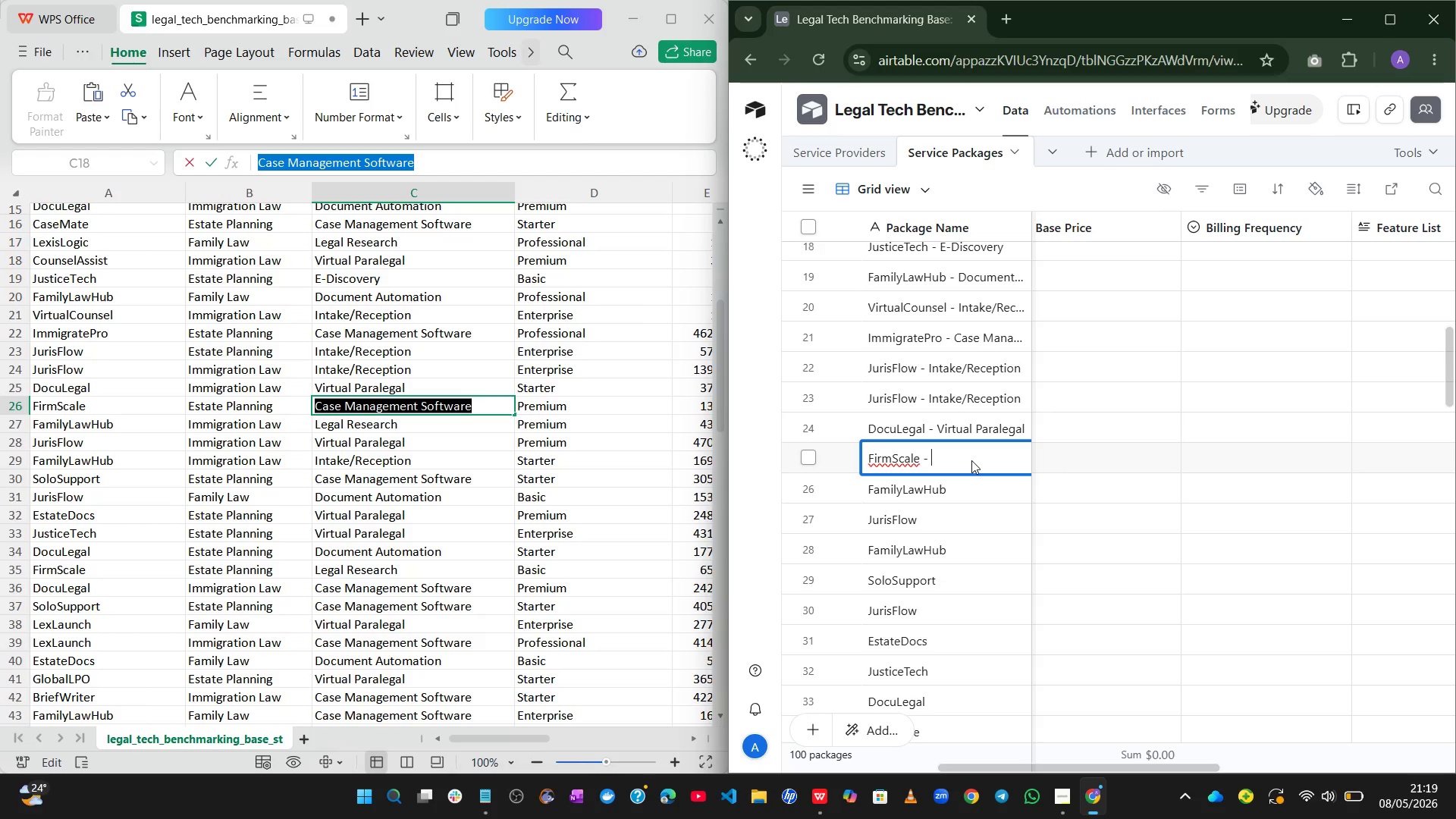 
key(Control+V)
 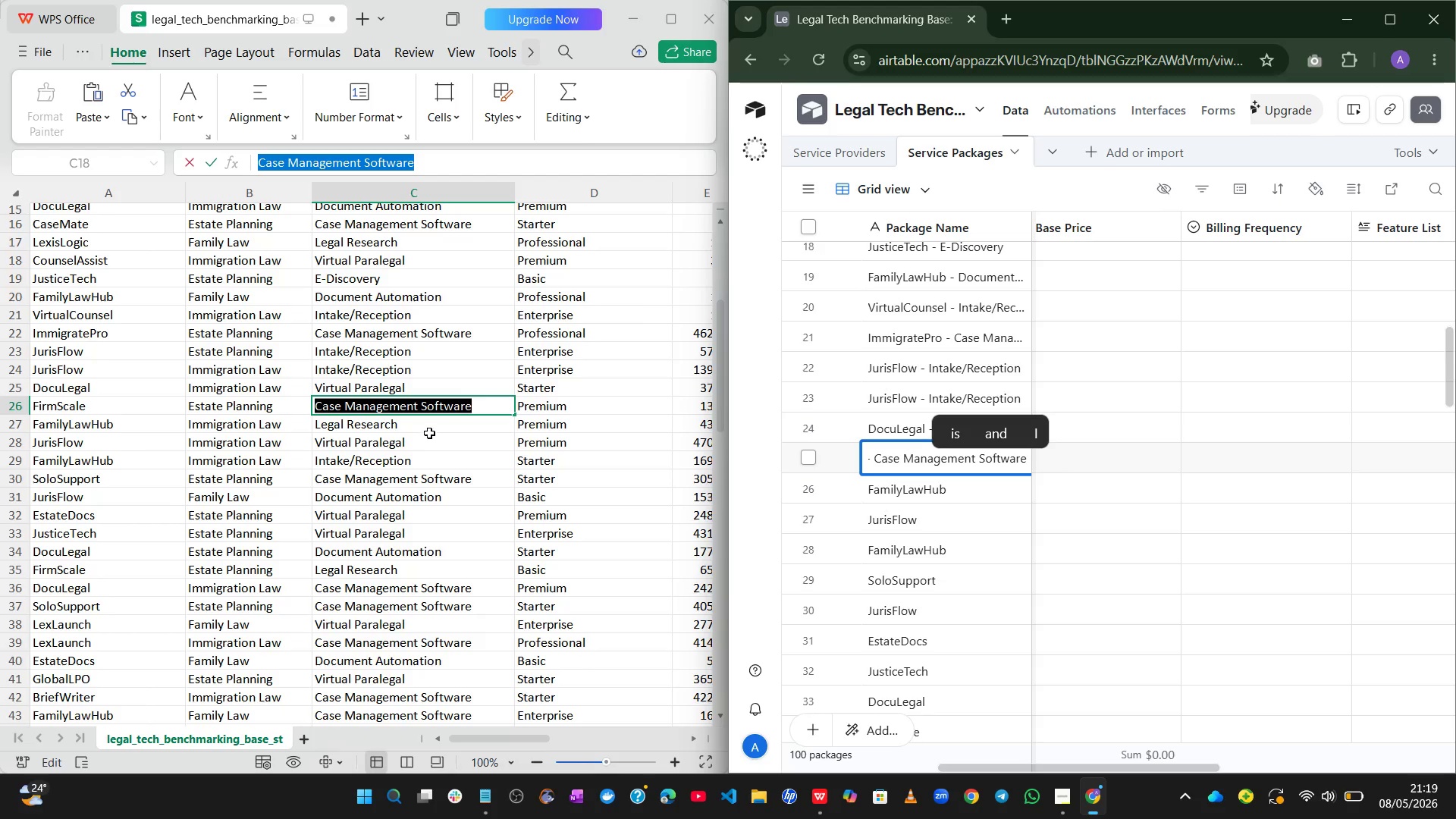 
double_click([429, 432])
 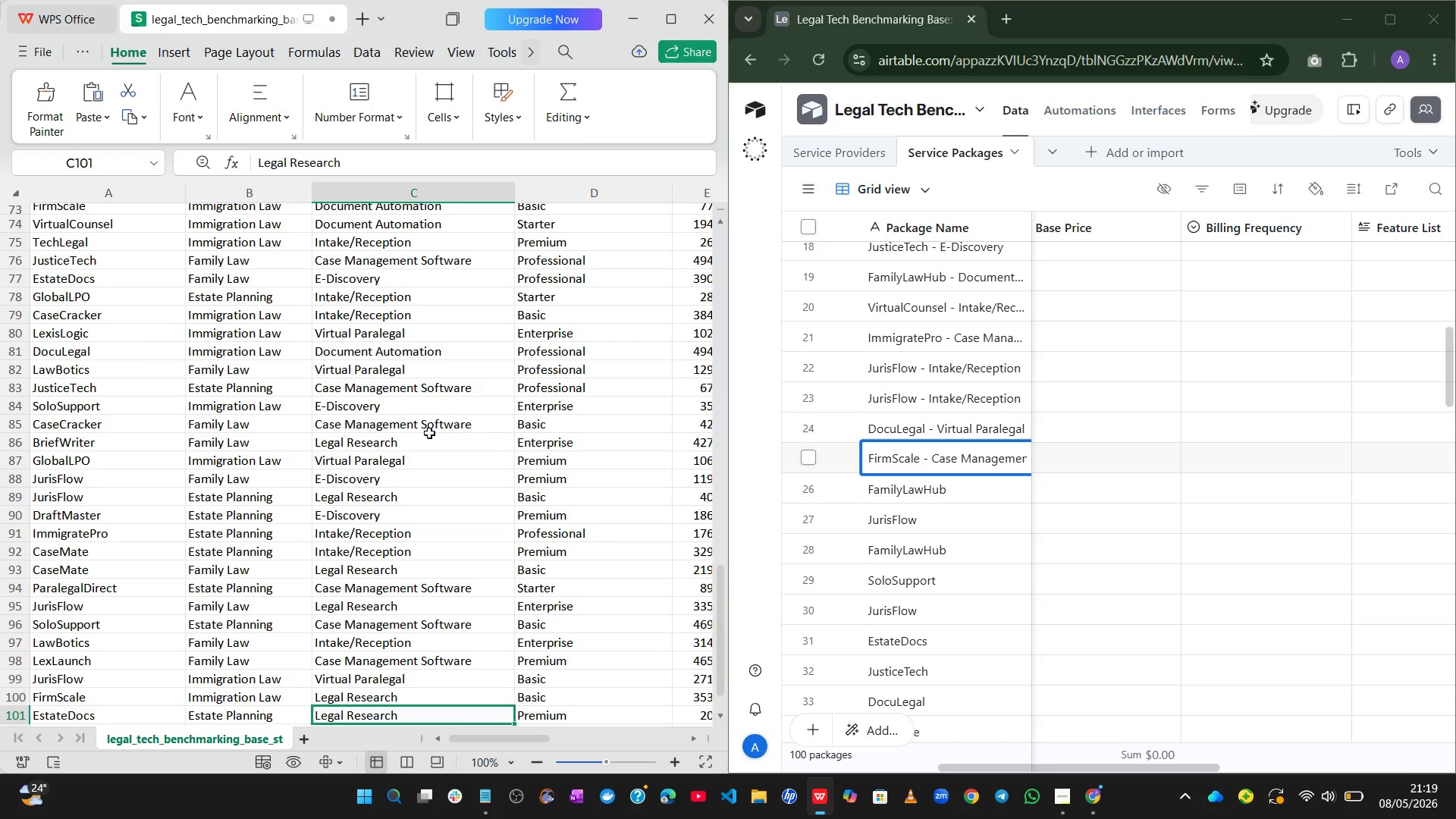 
key(Control+Z)
 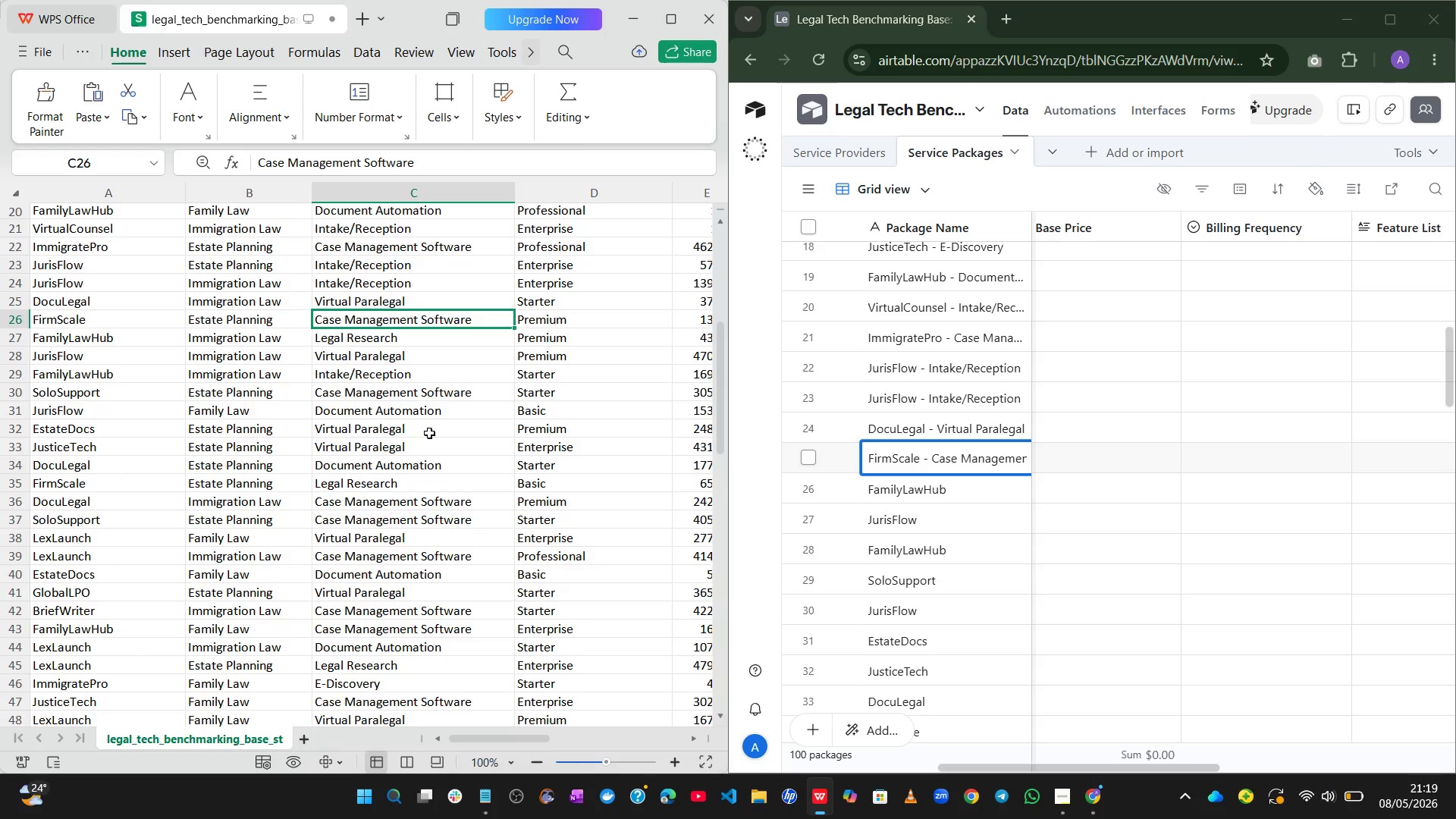 
wait(9.86)
 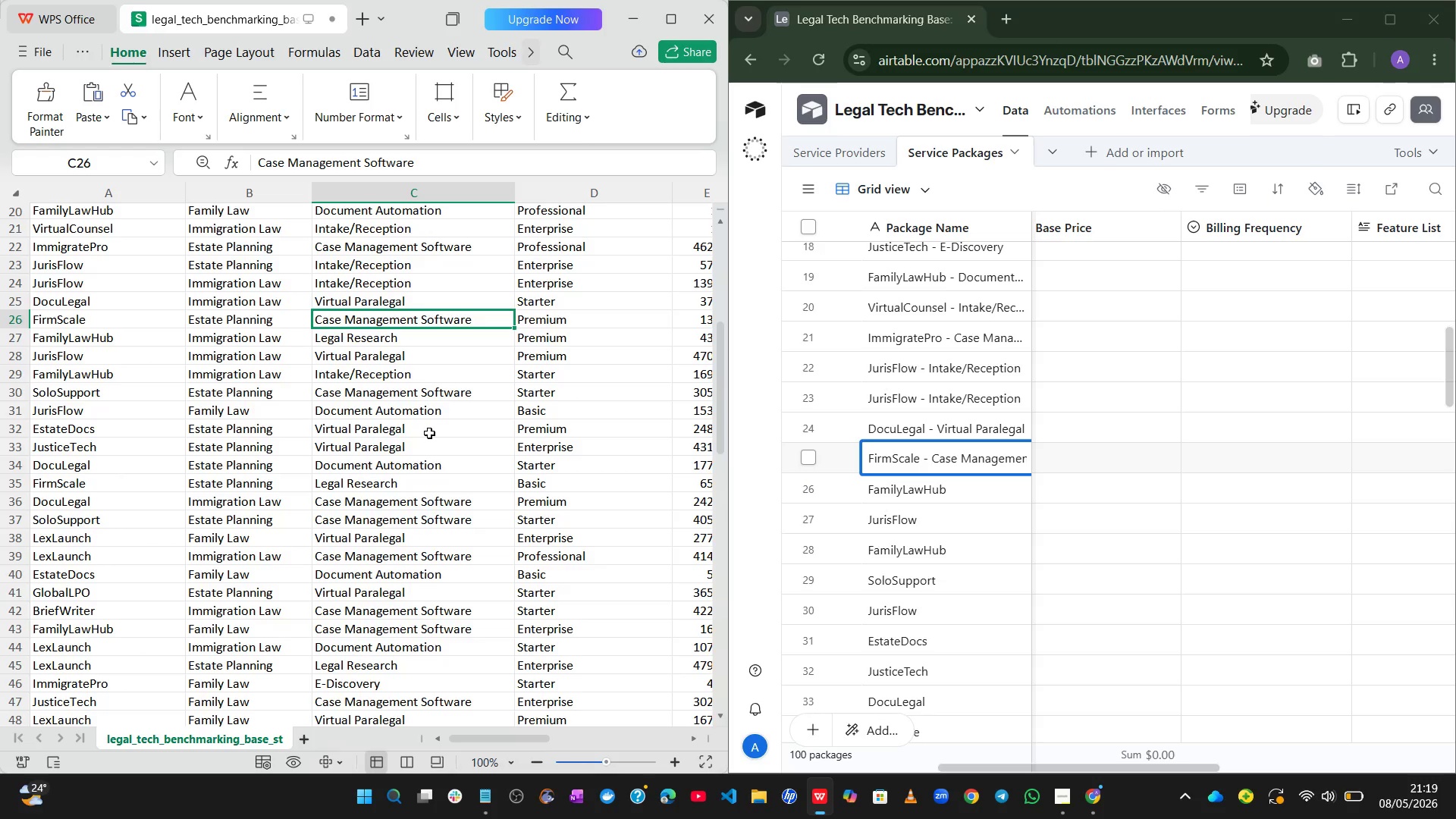 
key(Control+Z)
 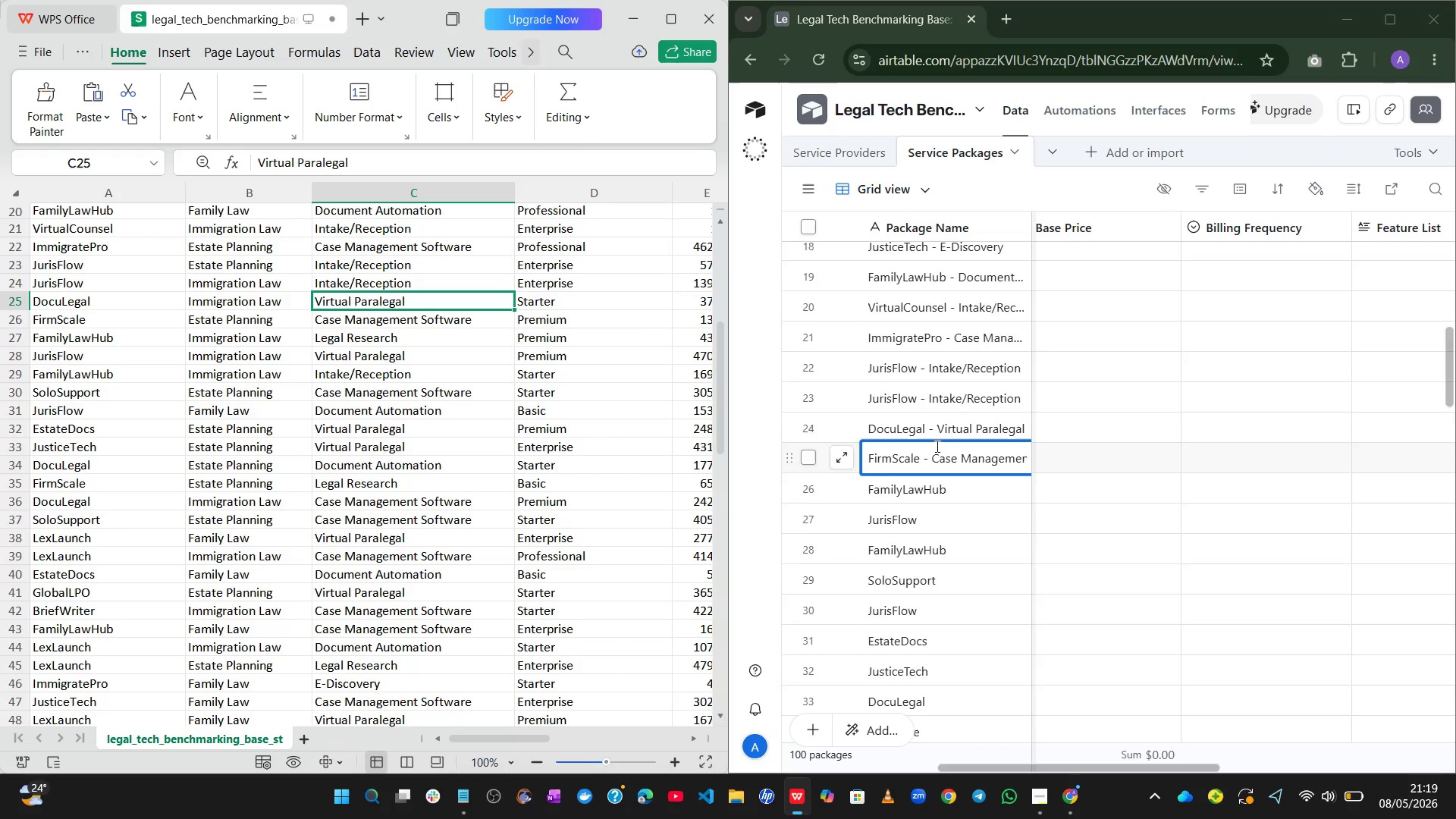 
wait(9.84)
 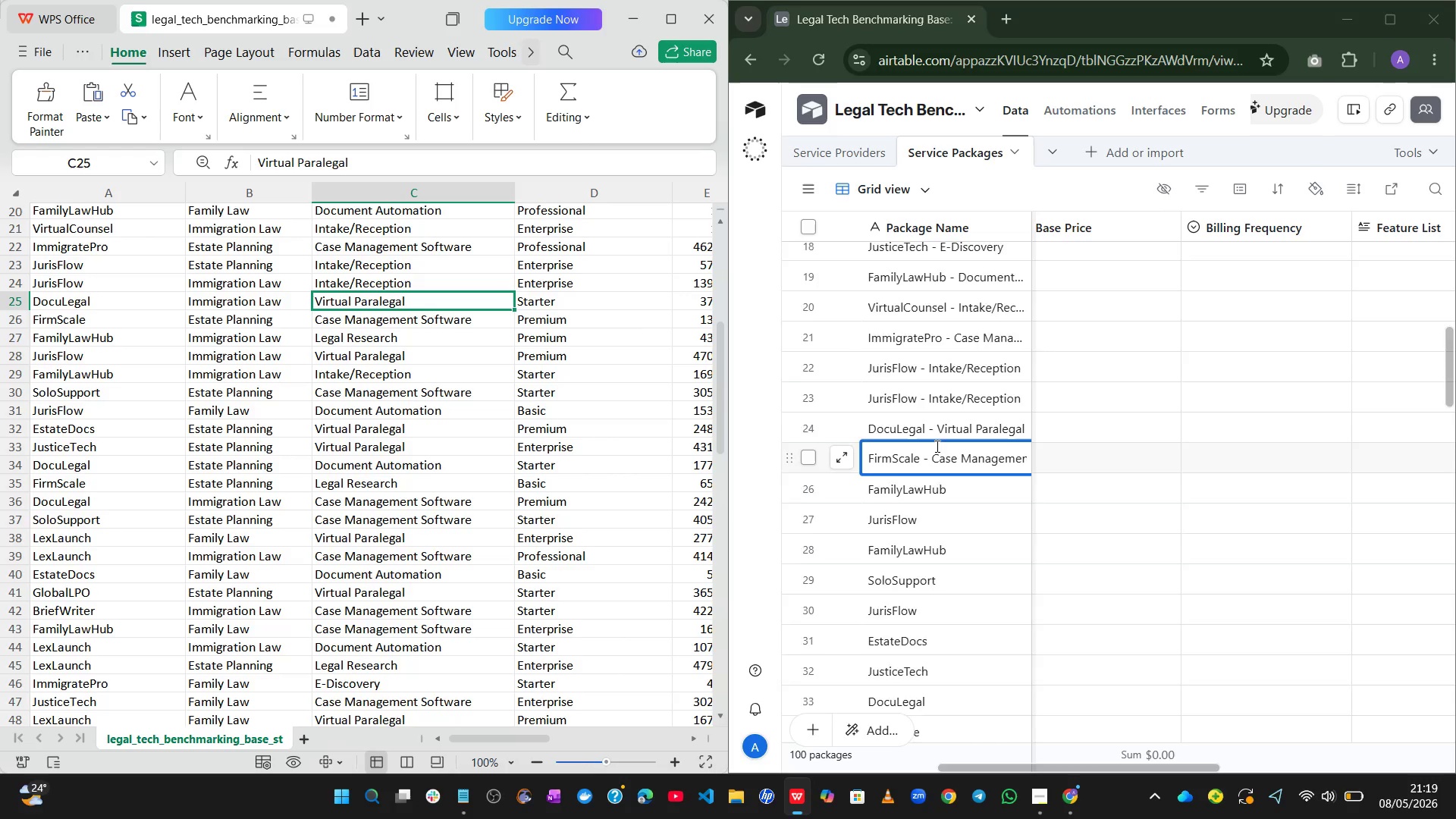 
left_click_drag(start_coordinate=[1032, 281], to_coordinate=[1125, 278])
 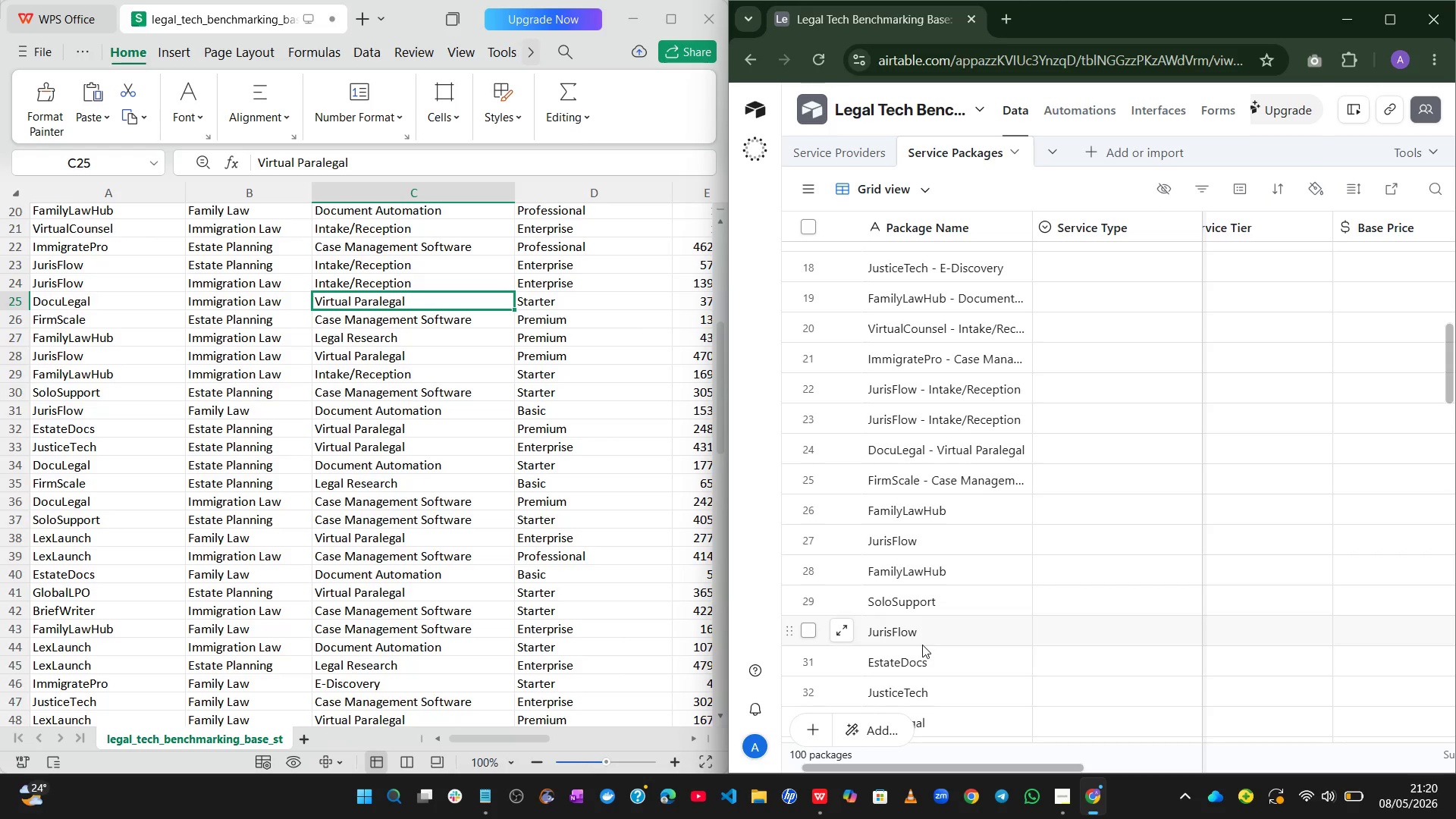 
wait(33.24)
 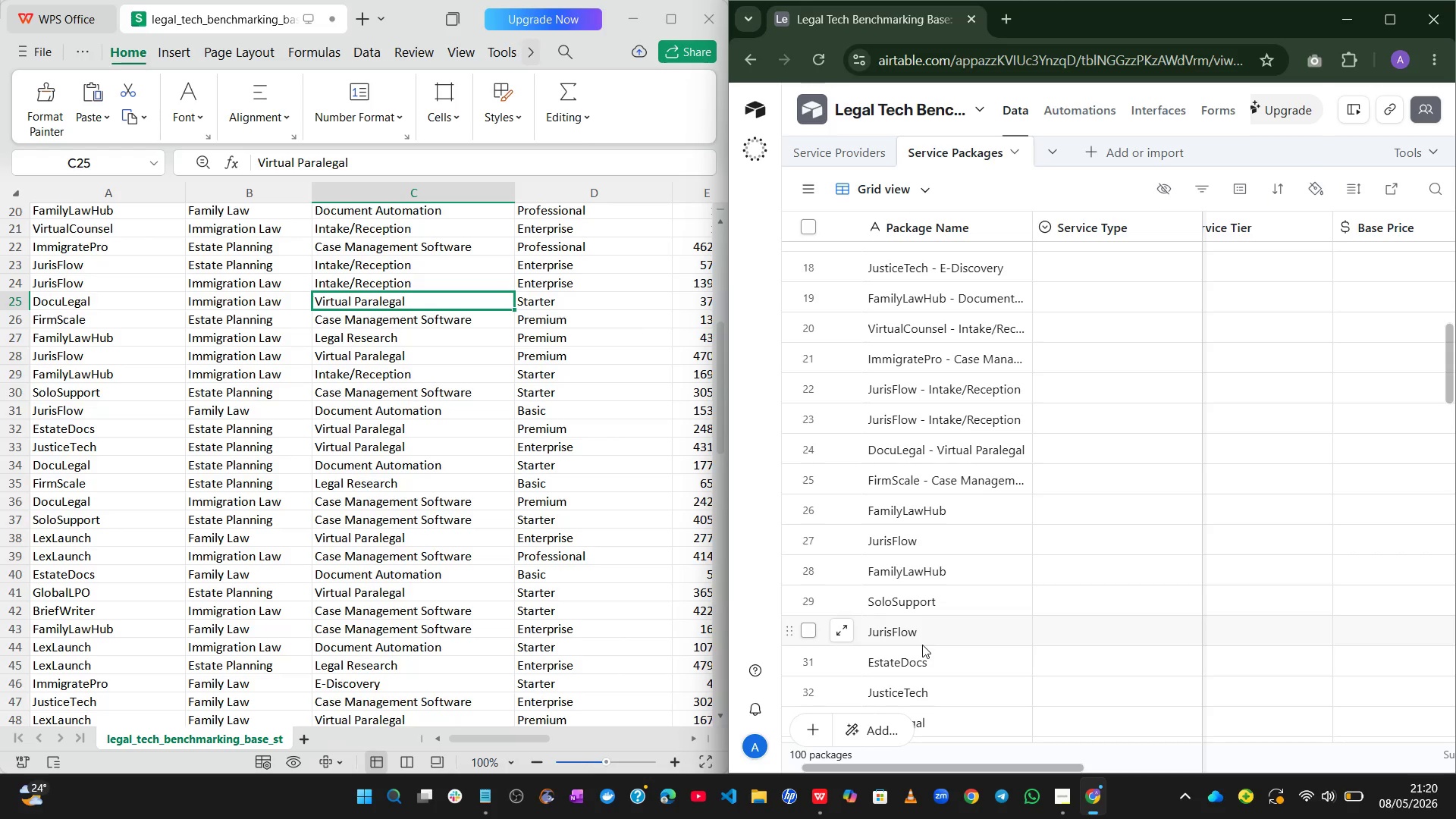 
mouse_move([895, 367])
 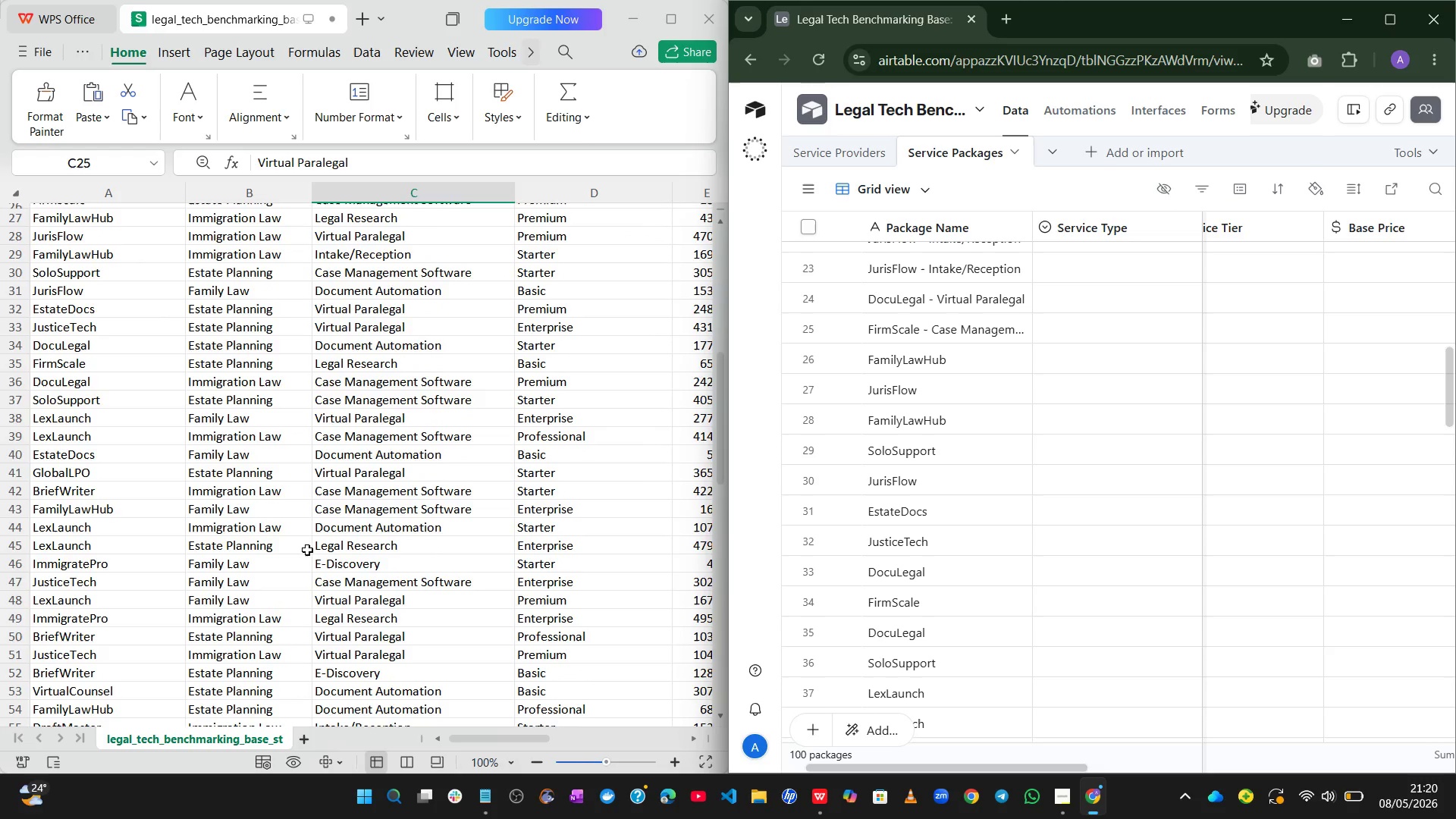 
wait(36.42)
 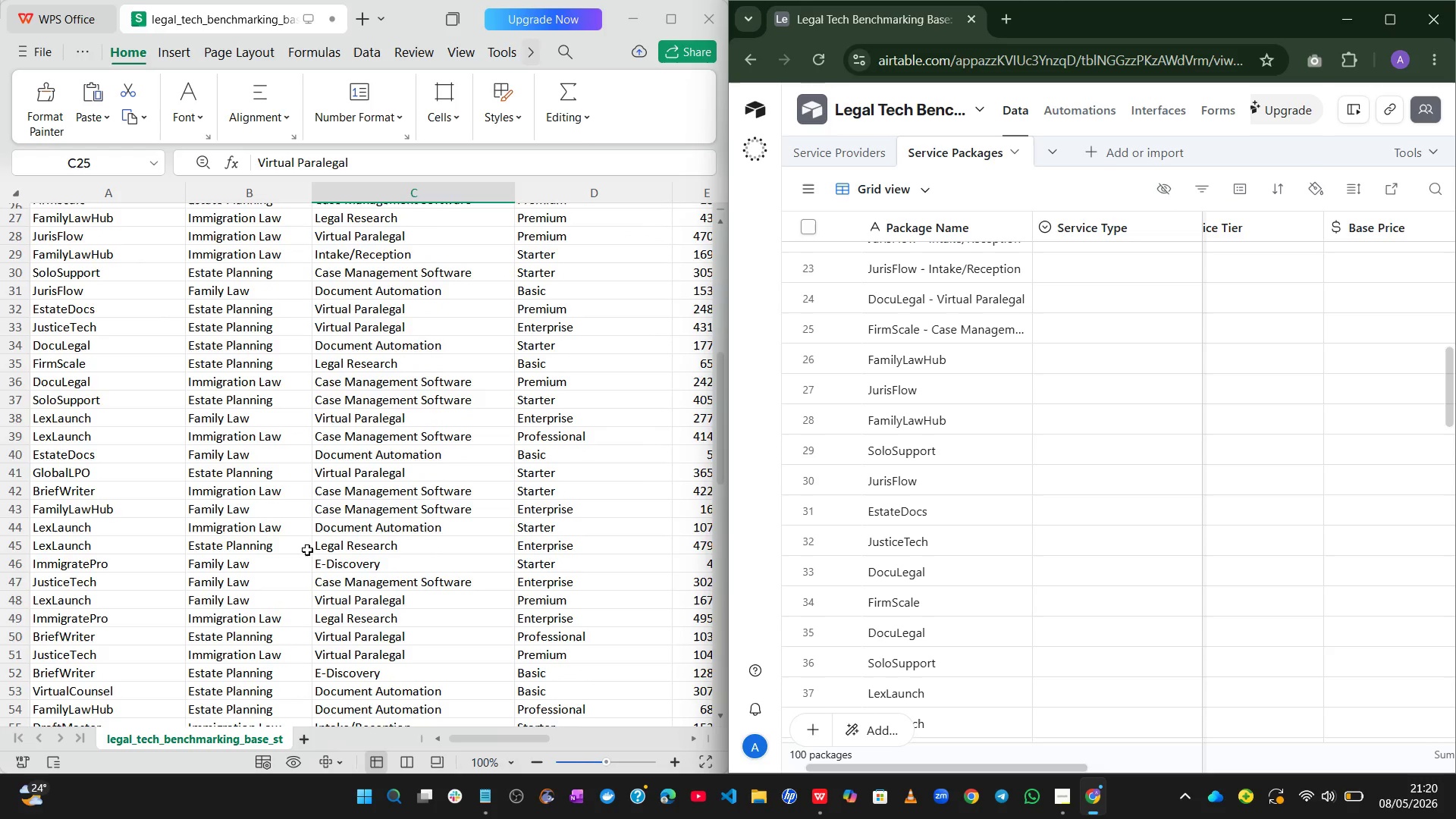 
double_click([974, 355])
 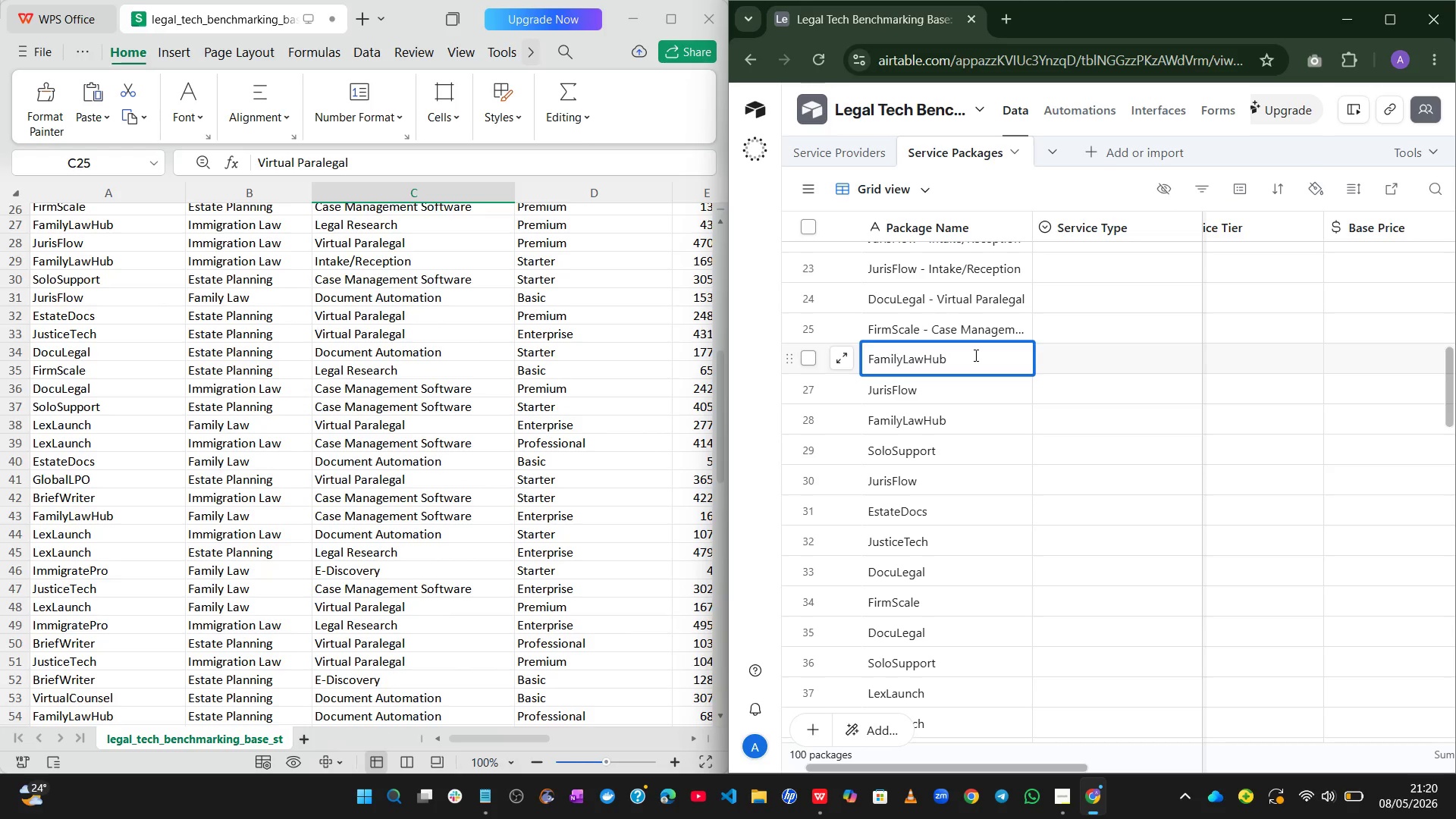 
left_click([974, 355])
 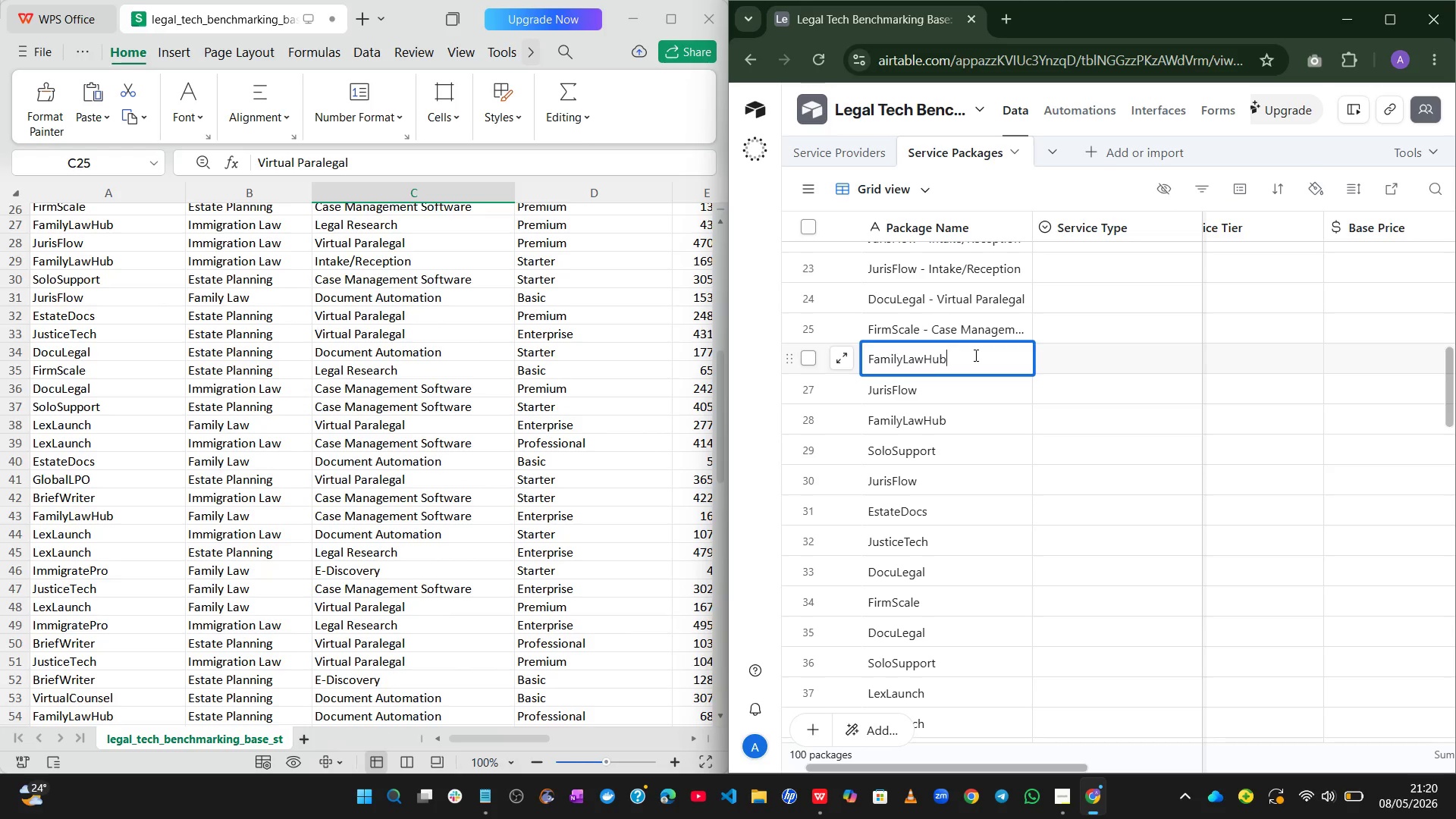 
key(Space)
 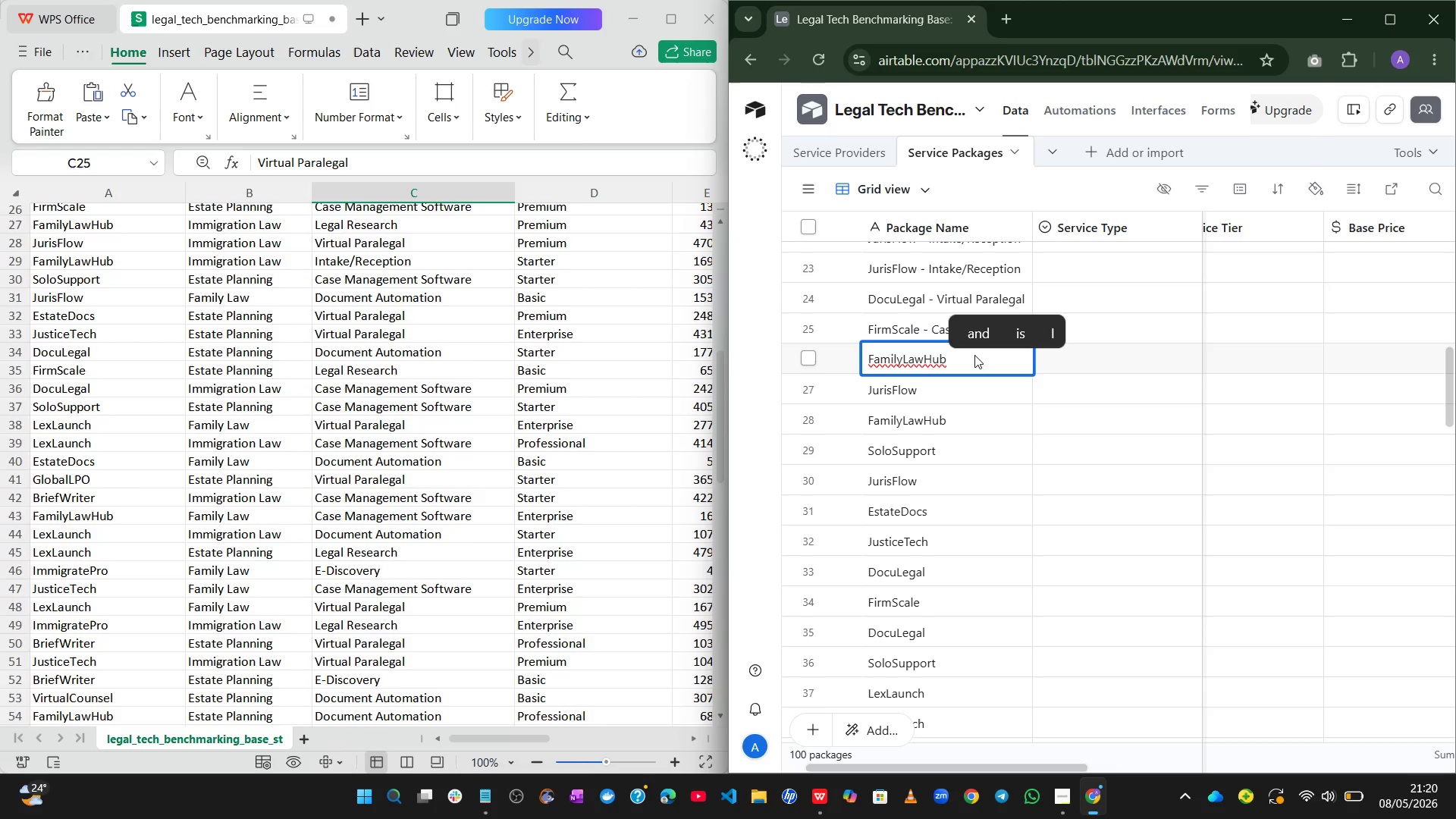 
key(NumpadSubtract)
 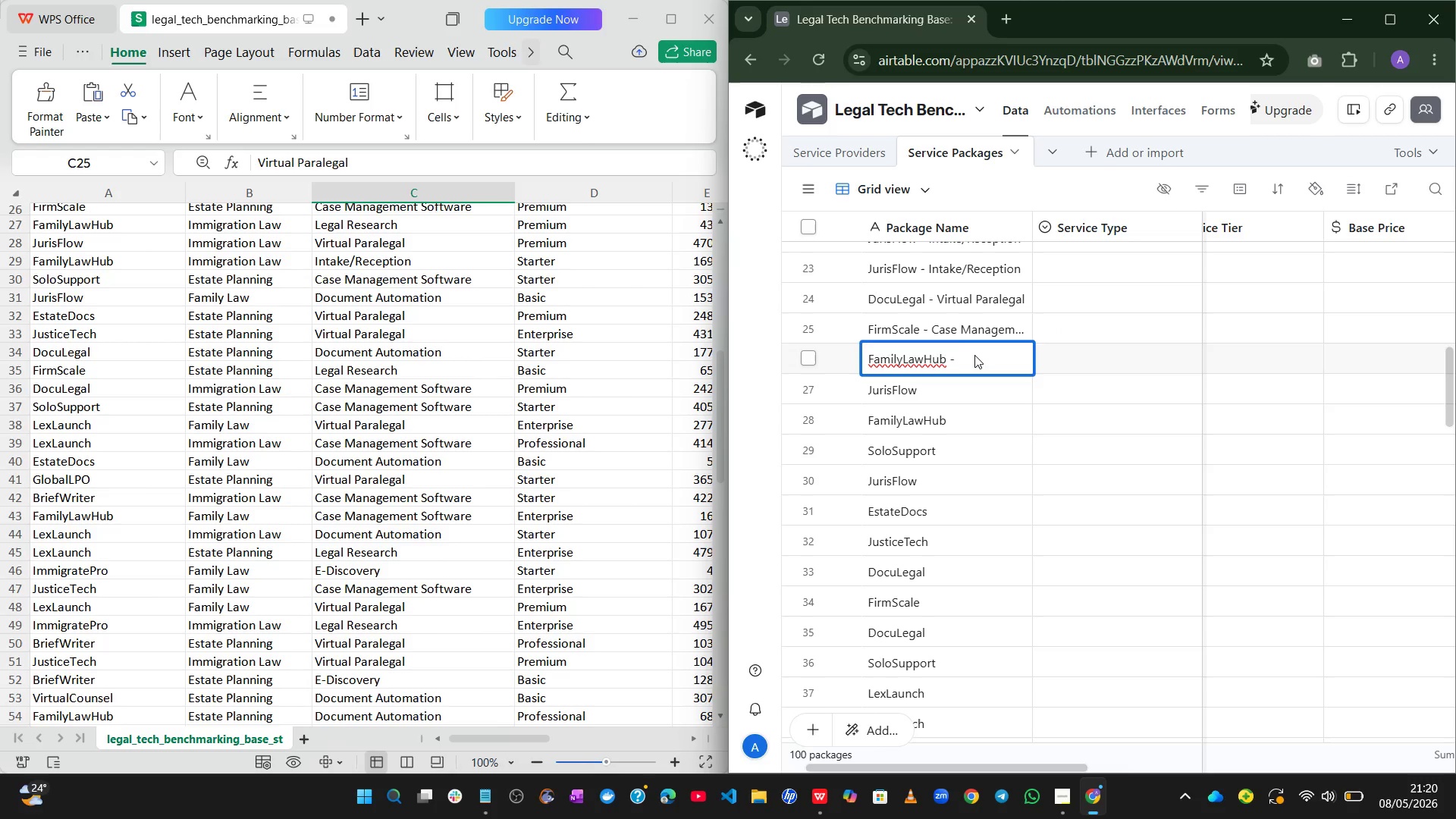 
key(Space)
 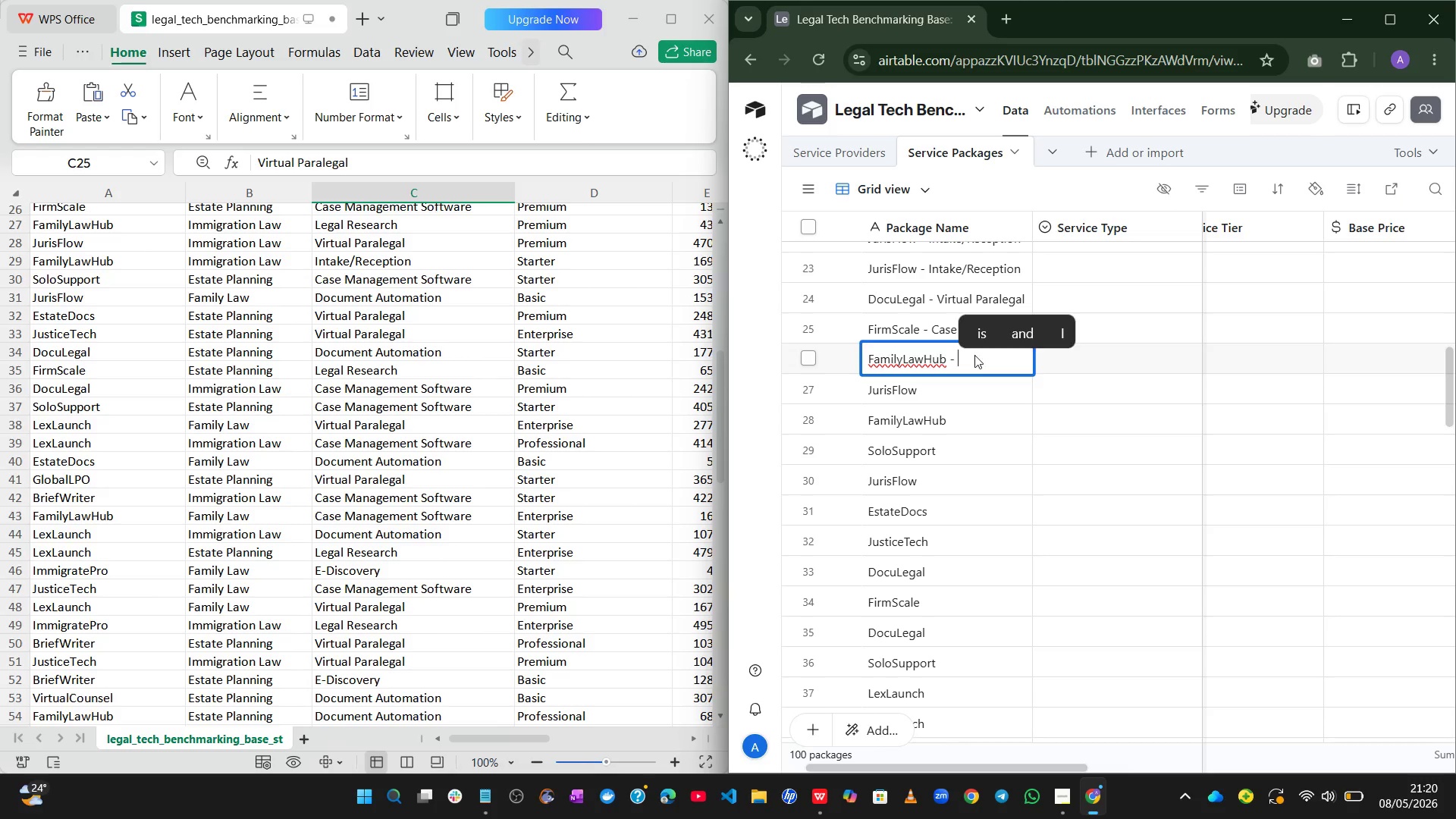 
key(Shift+L)
 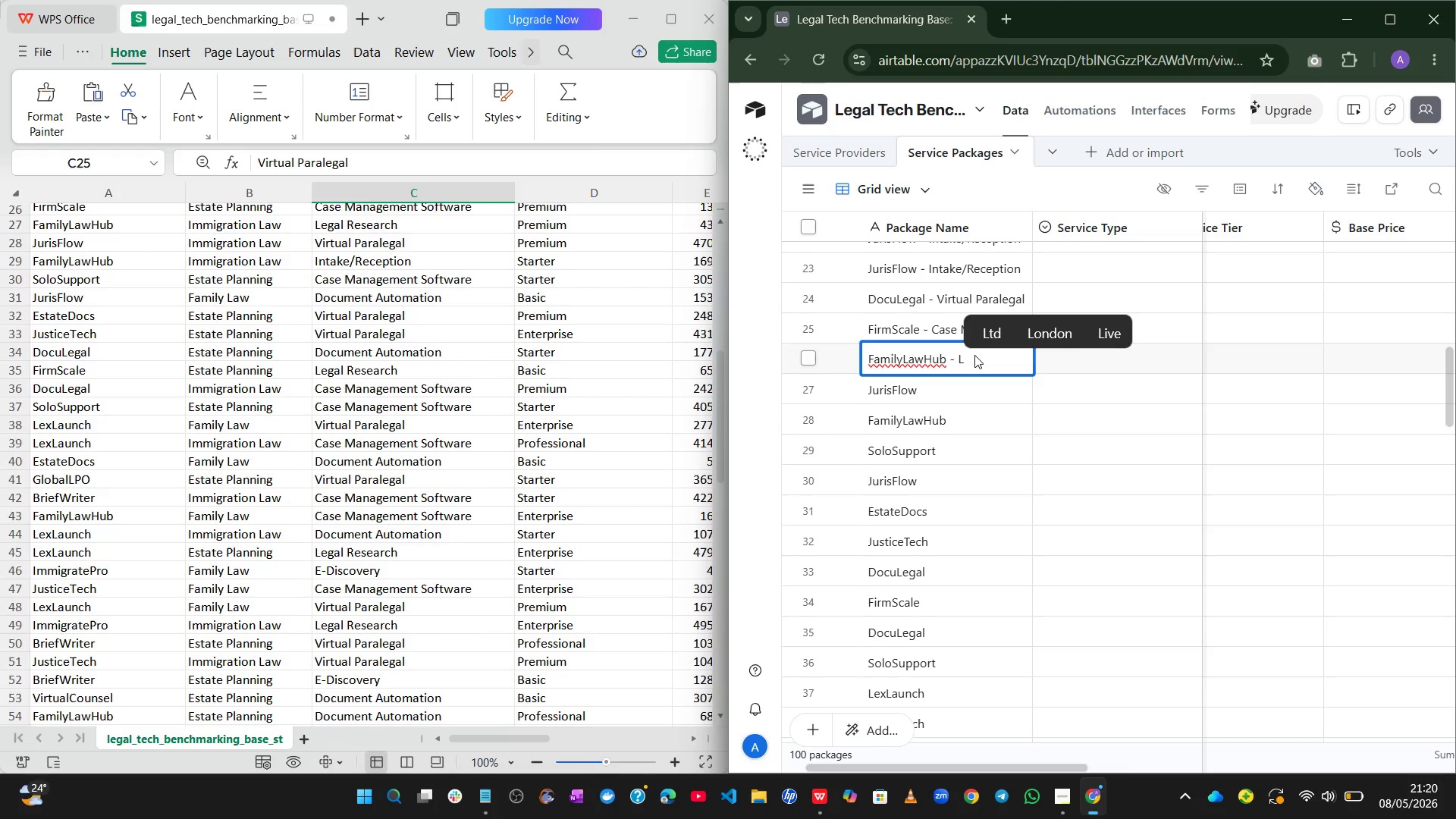 
type(egal Research)
 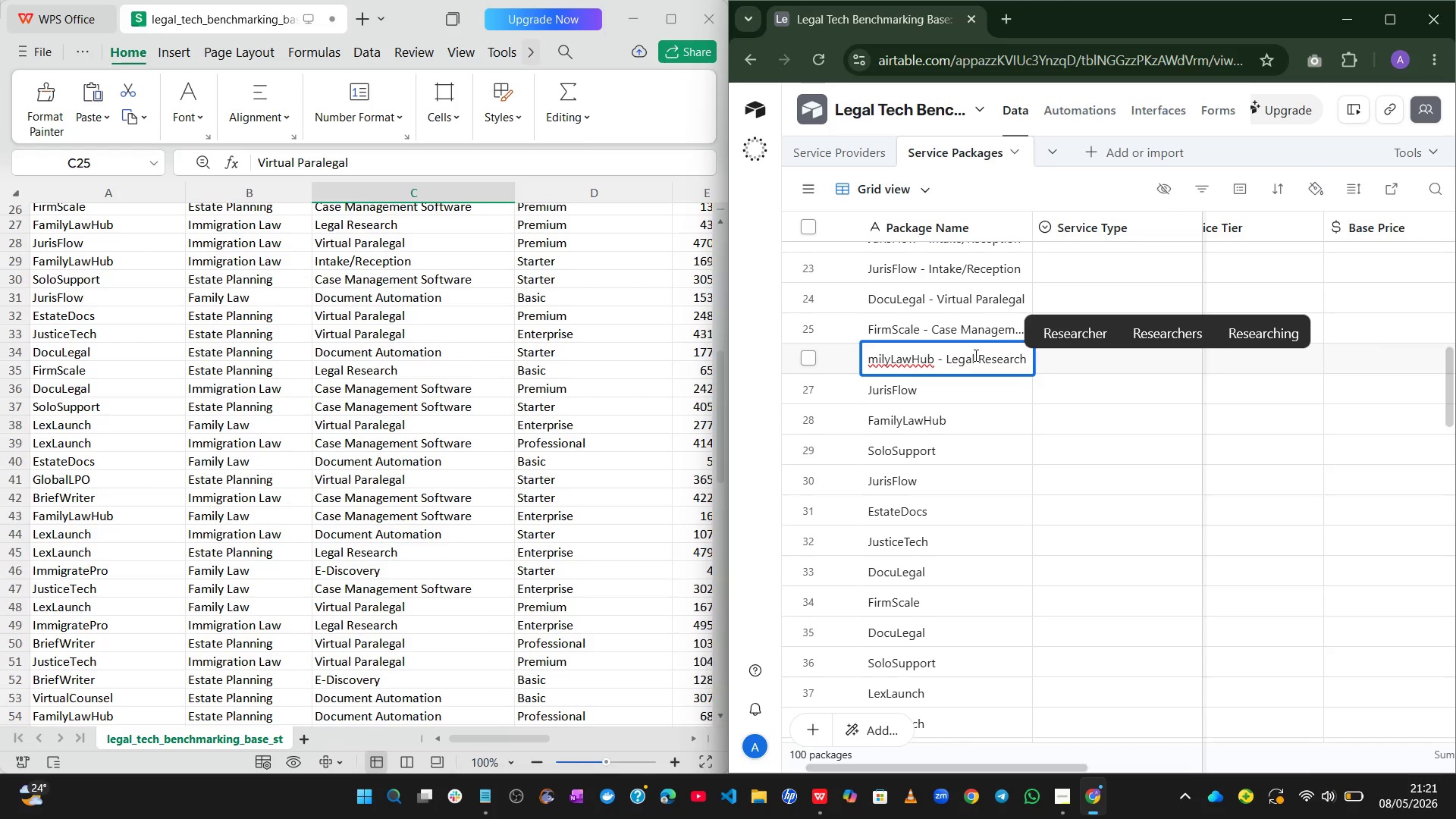 
left_click([996, 390])
 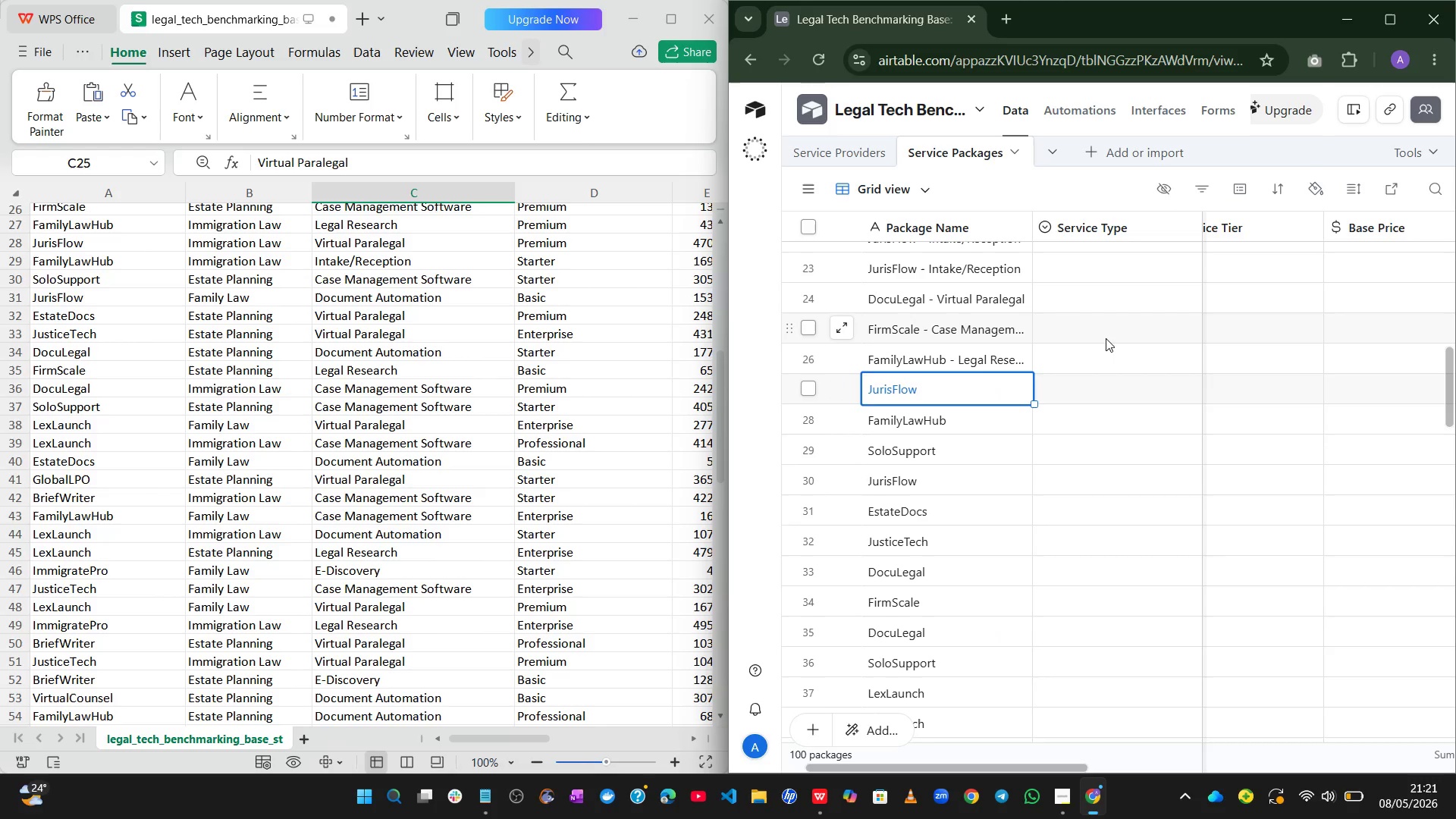 
wait(10.14)
 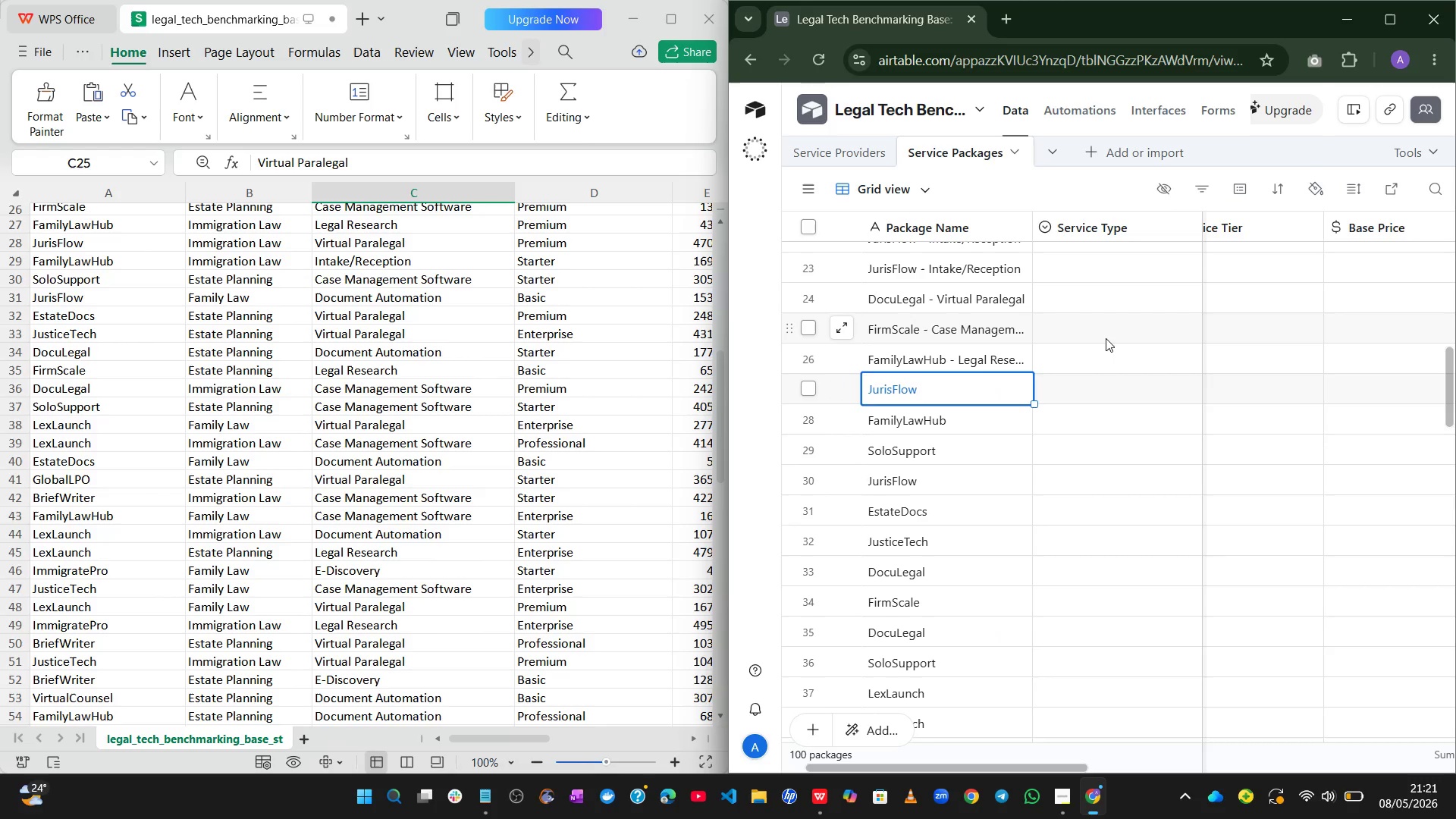 
left_click([1071, 727])